 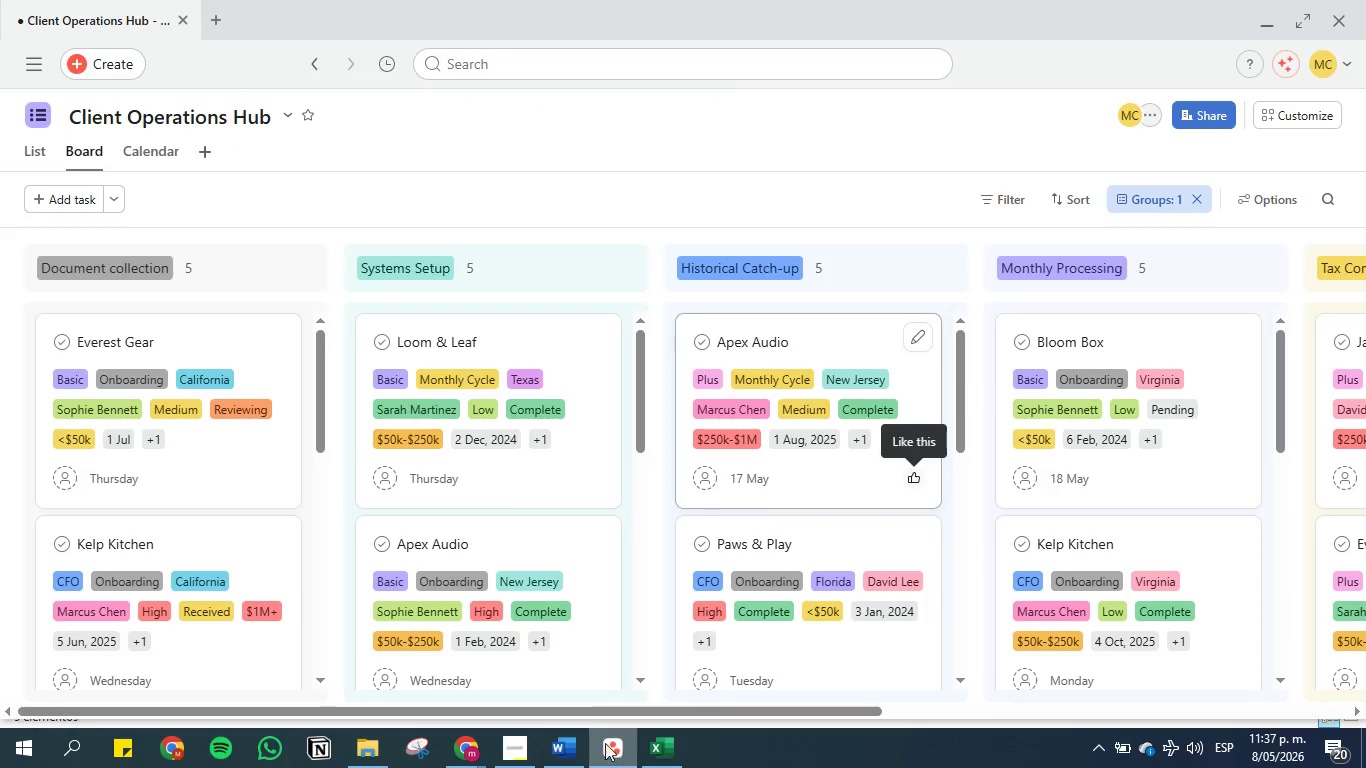 
left_click([291, 115])
 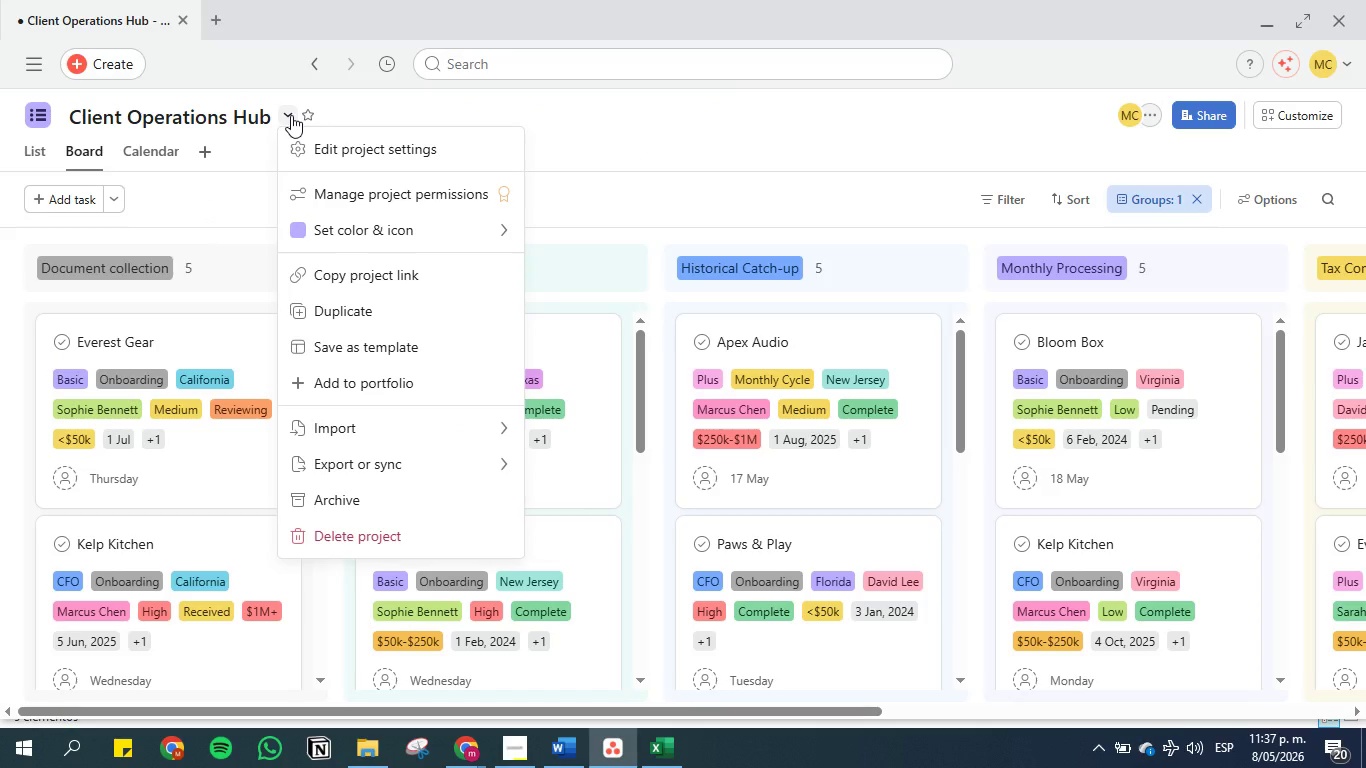 
wait(17.92)
 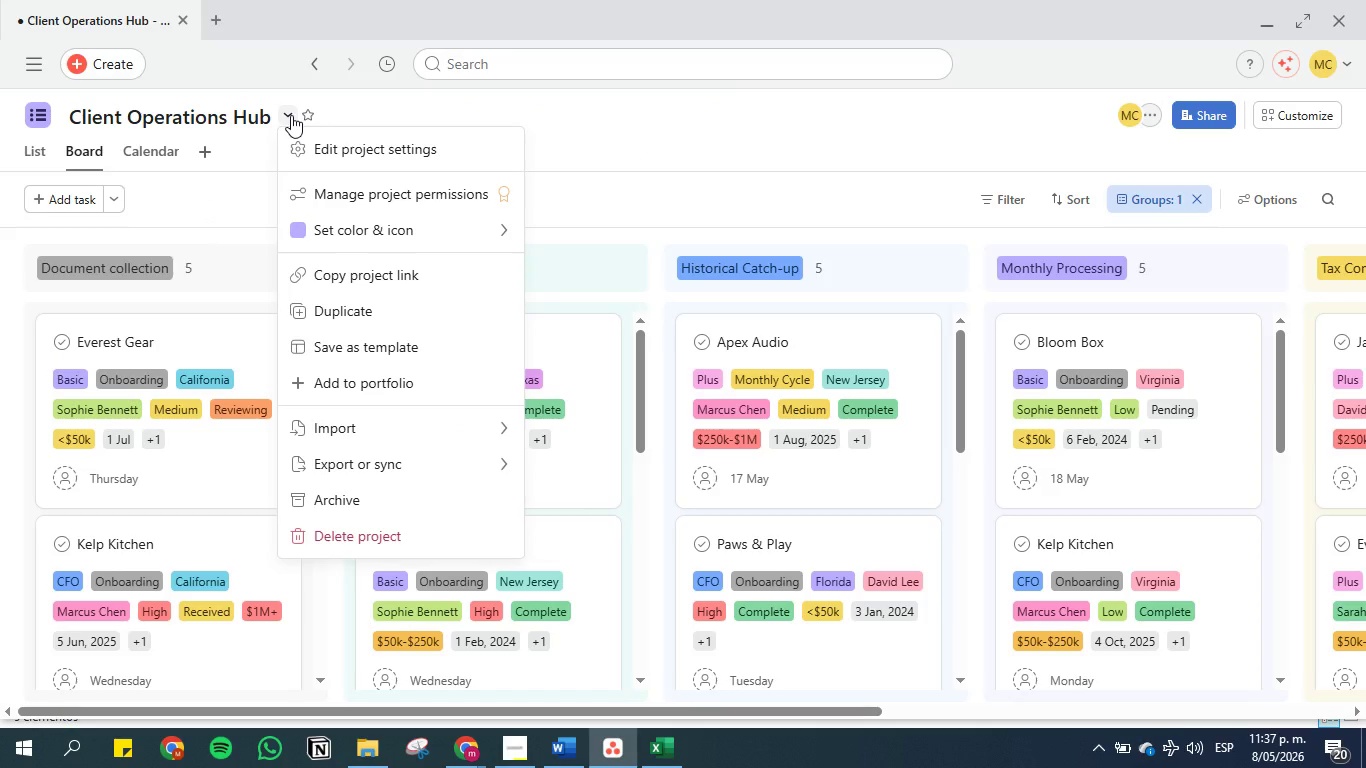 
mouse_move([423, 465])
 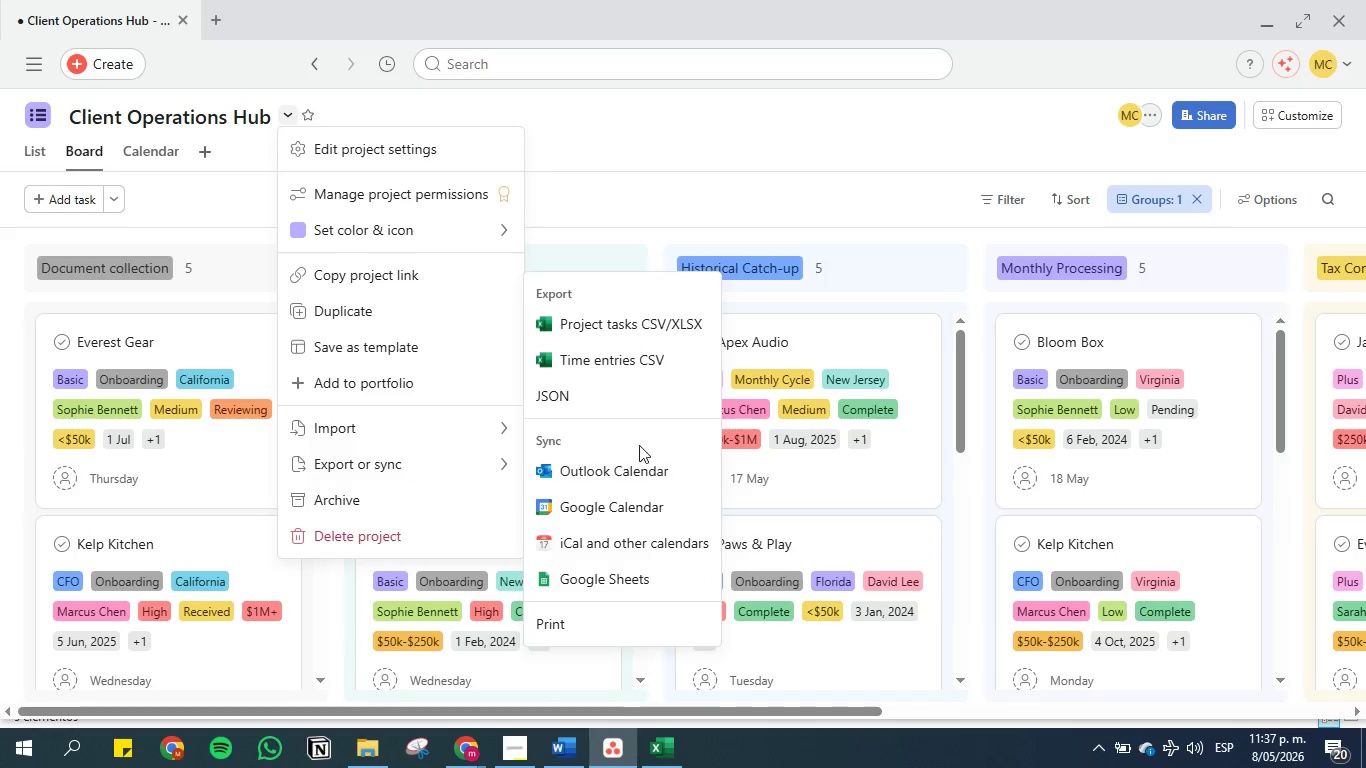 
left_click([614, 390])
 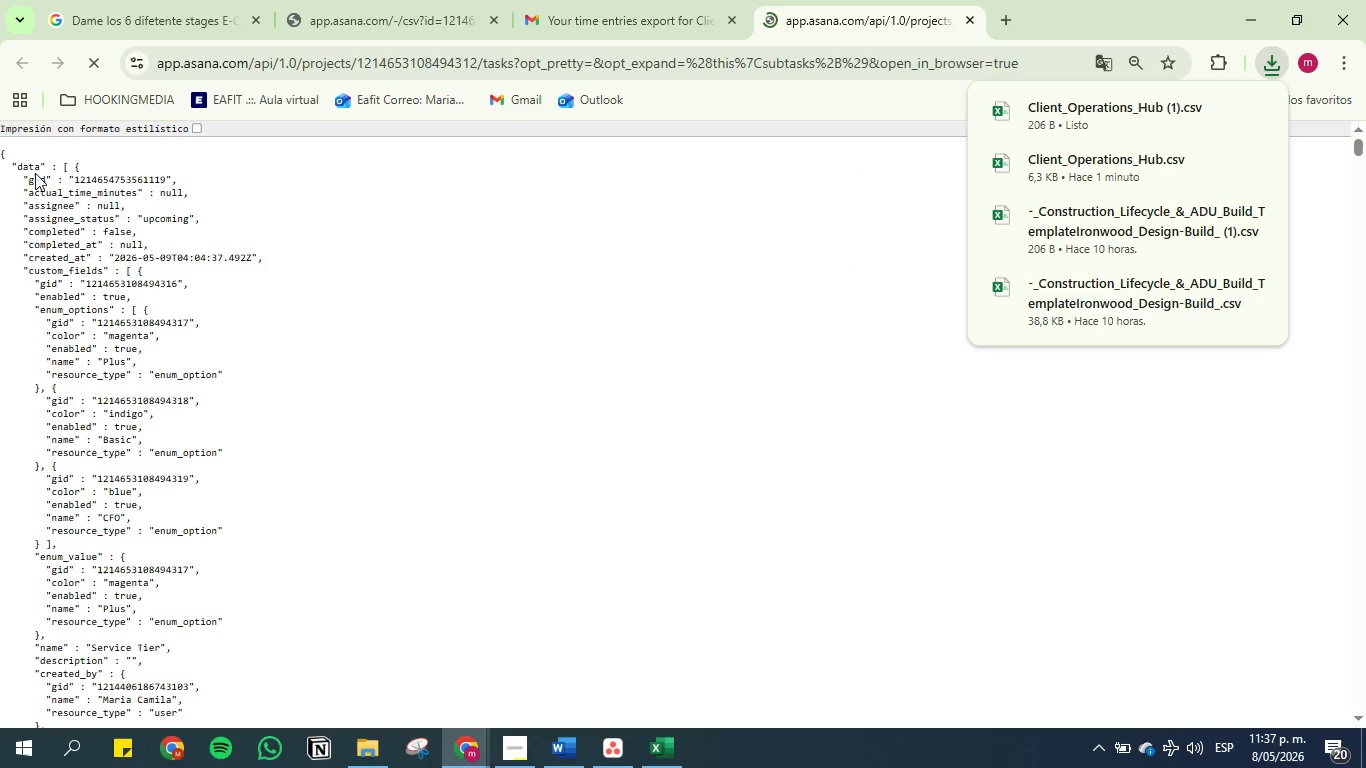 
left_click_drag(start_coordinate=[1, 151], to_coordinate=[262, 291])
 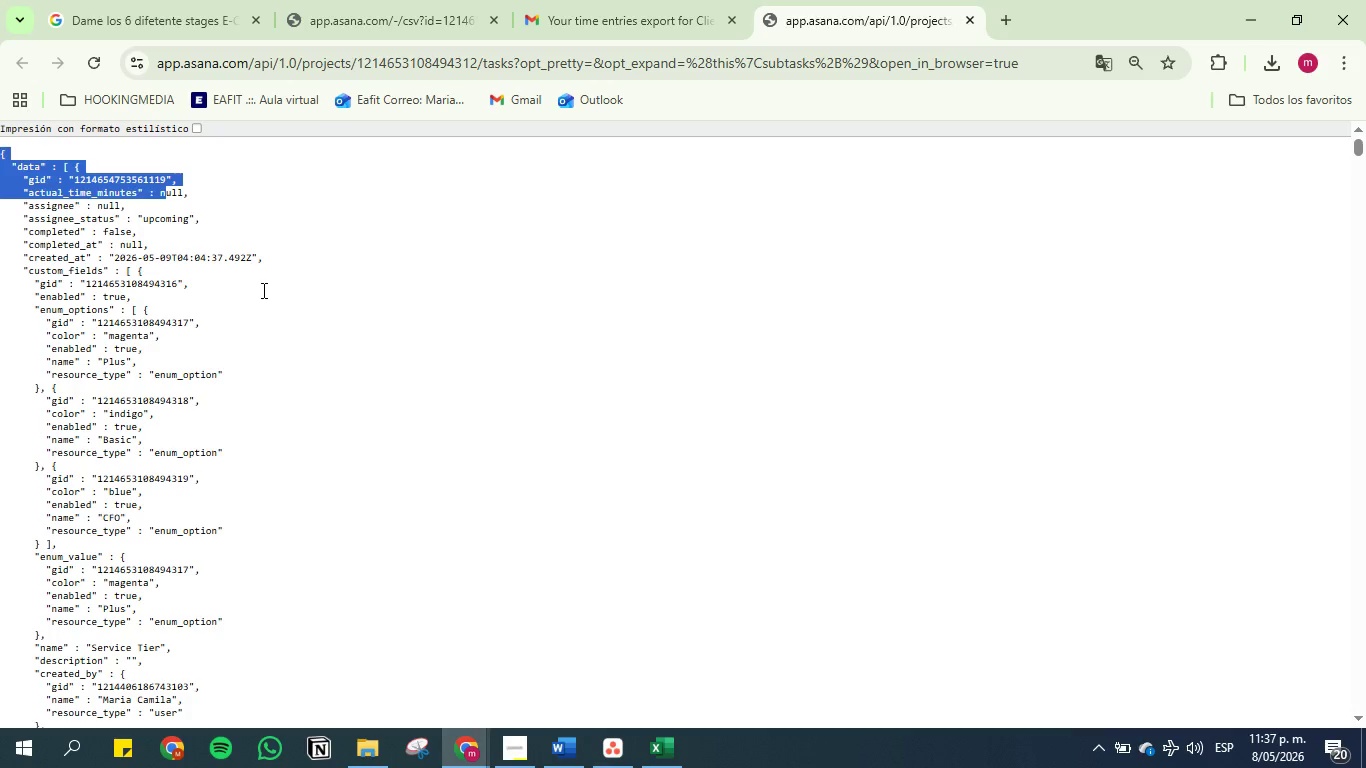 
left_click([262, 290])
 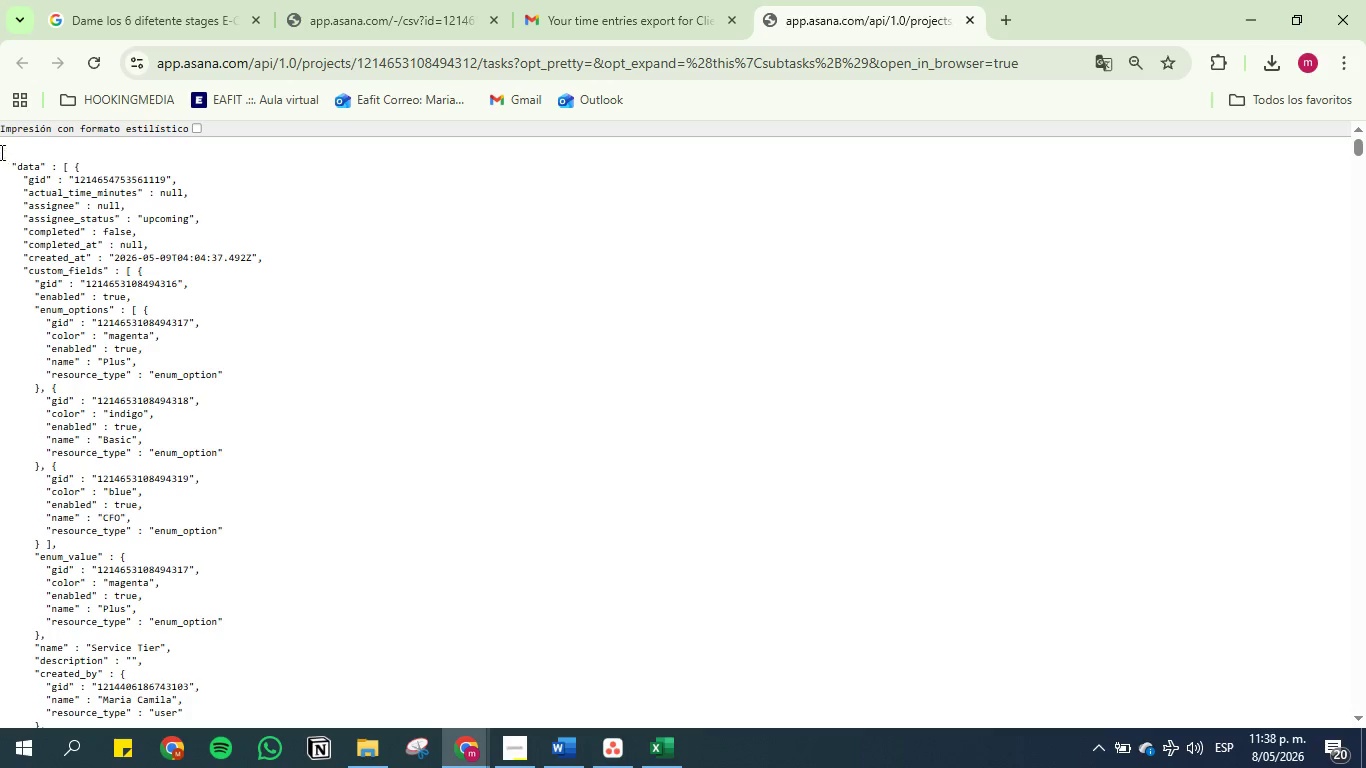 
left_click_drag(start_coordinate=[0, 152], to_coordinate=[180, 731])
 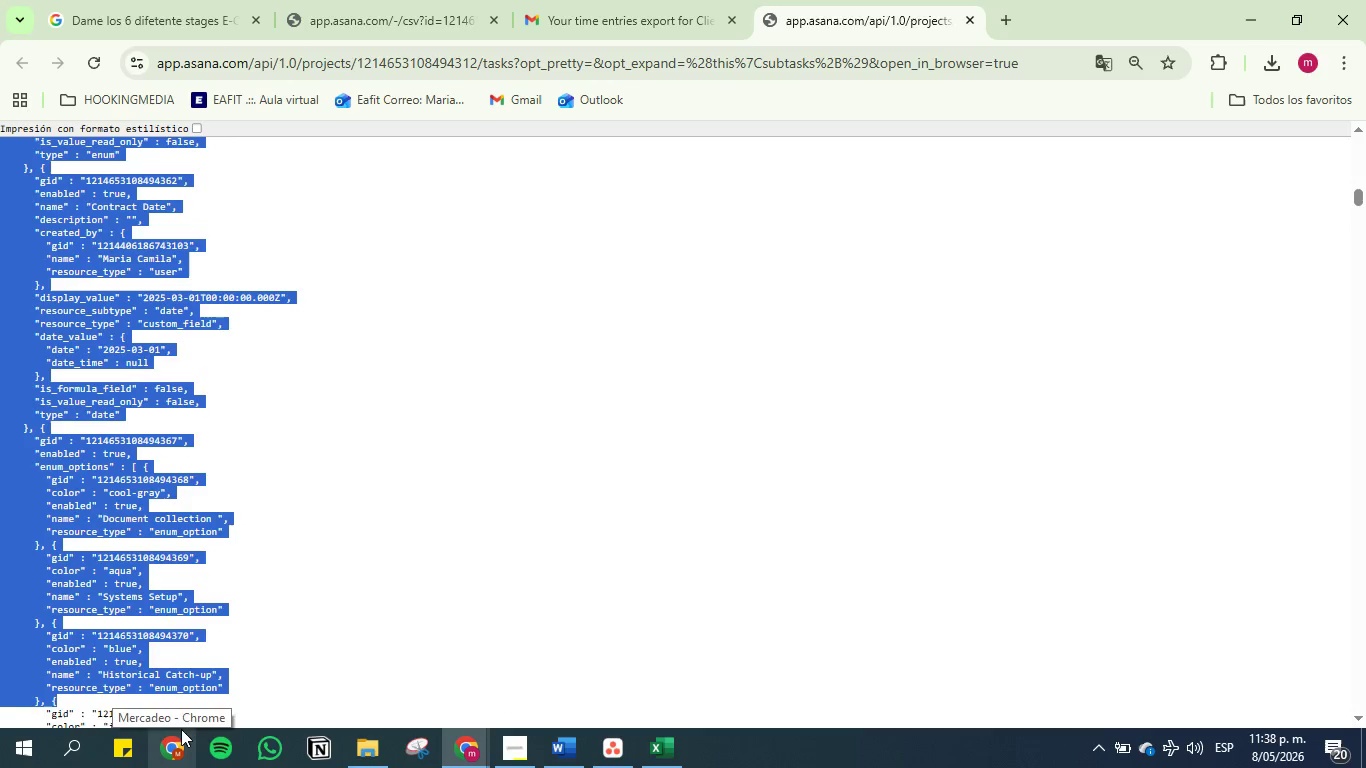 
left_click([143, 529])
 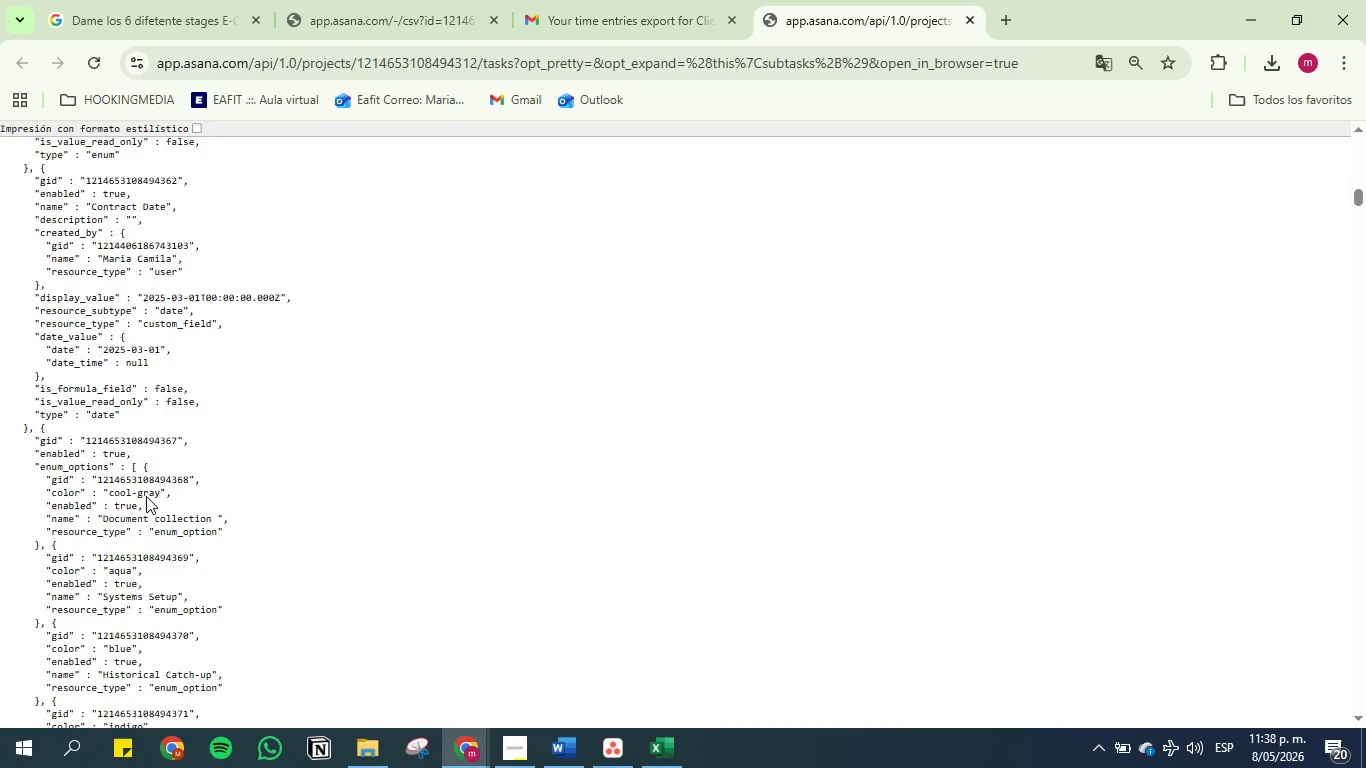 
scroll: coordinate [79, 354], scroll_direction: up, amount: 41.0
 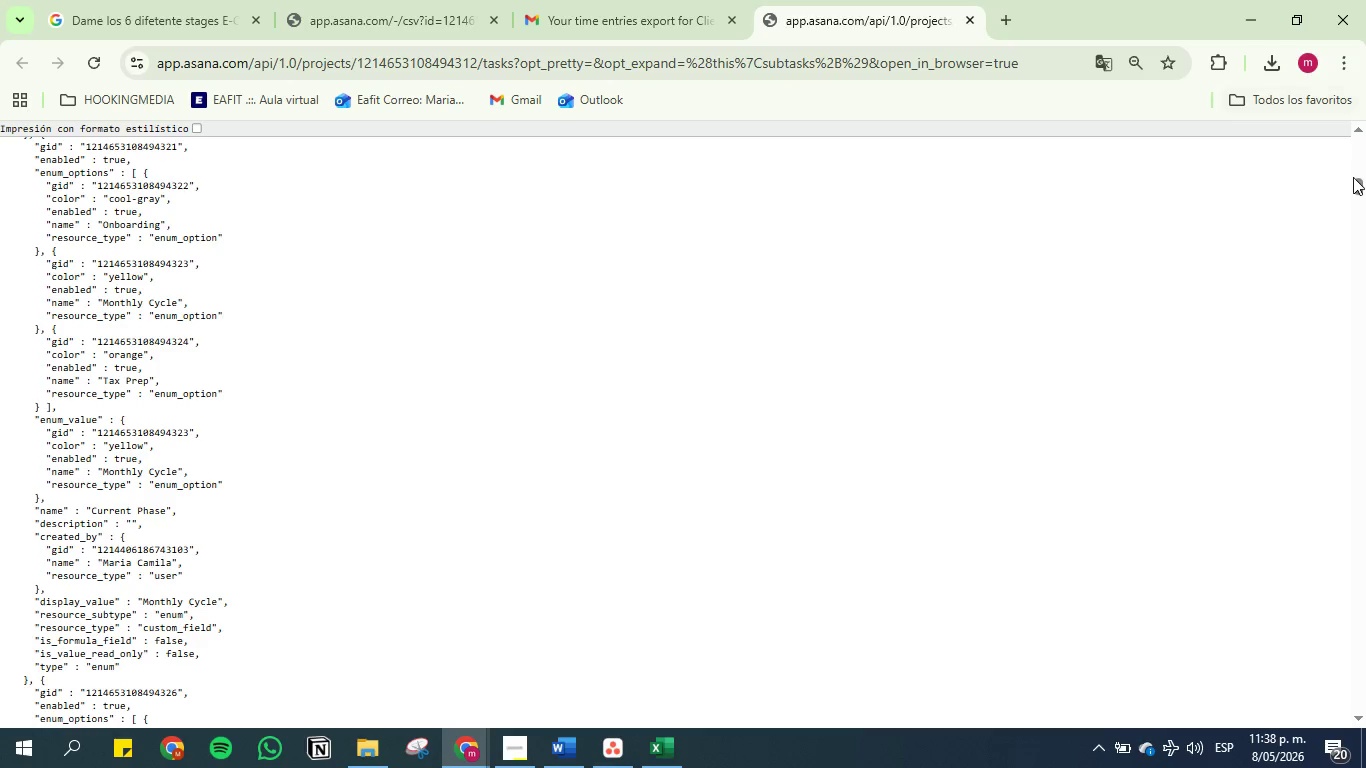 
left_click_drag(start_coordinate=[1355, 178], to_coordinate=[1351, 107])
 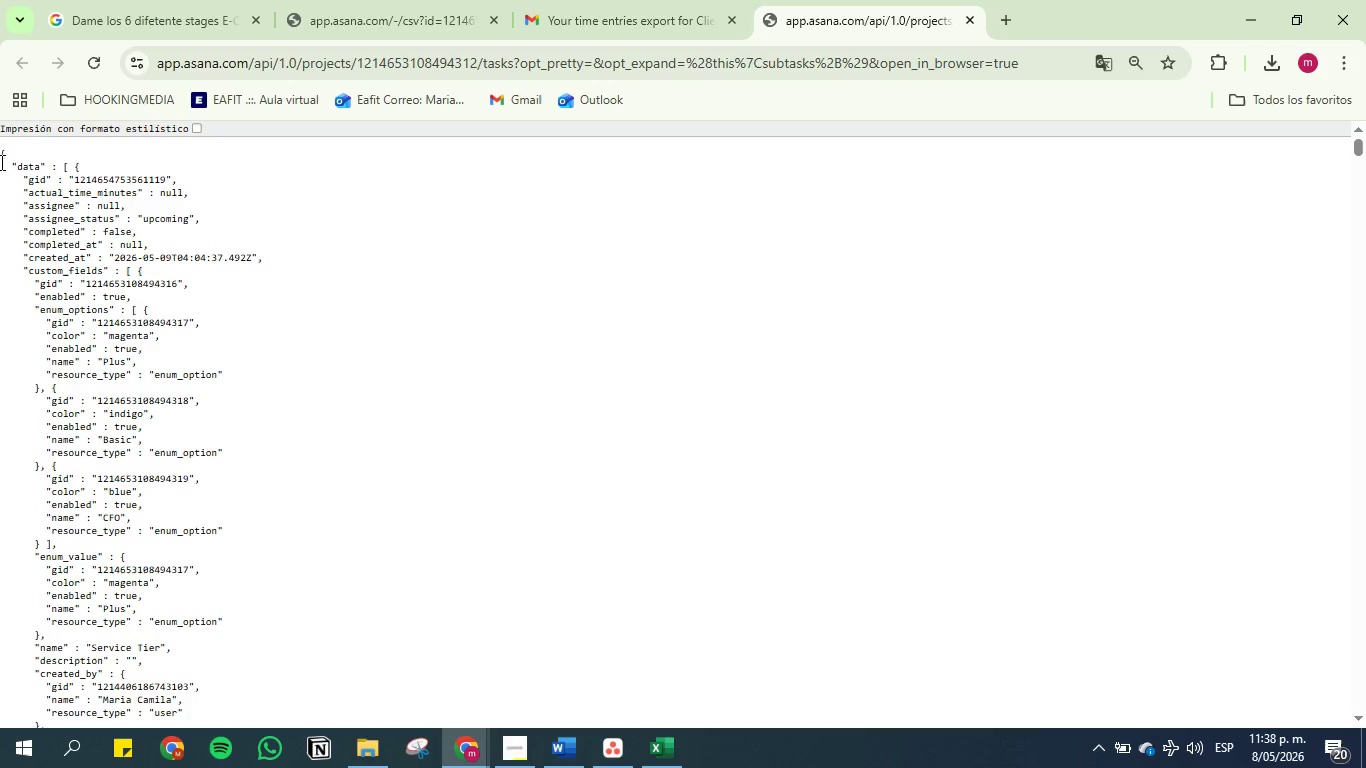 
left_click_drag(start_coordinate=[0, 152], to_coordinate=[812, 767])
 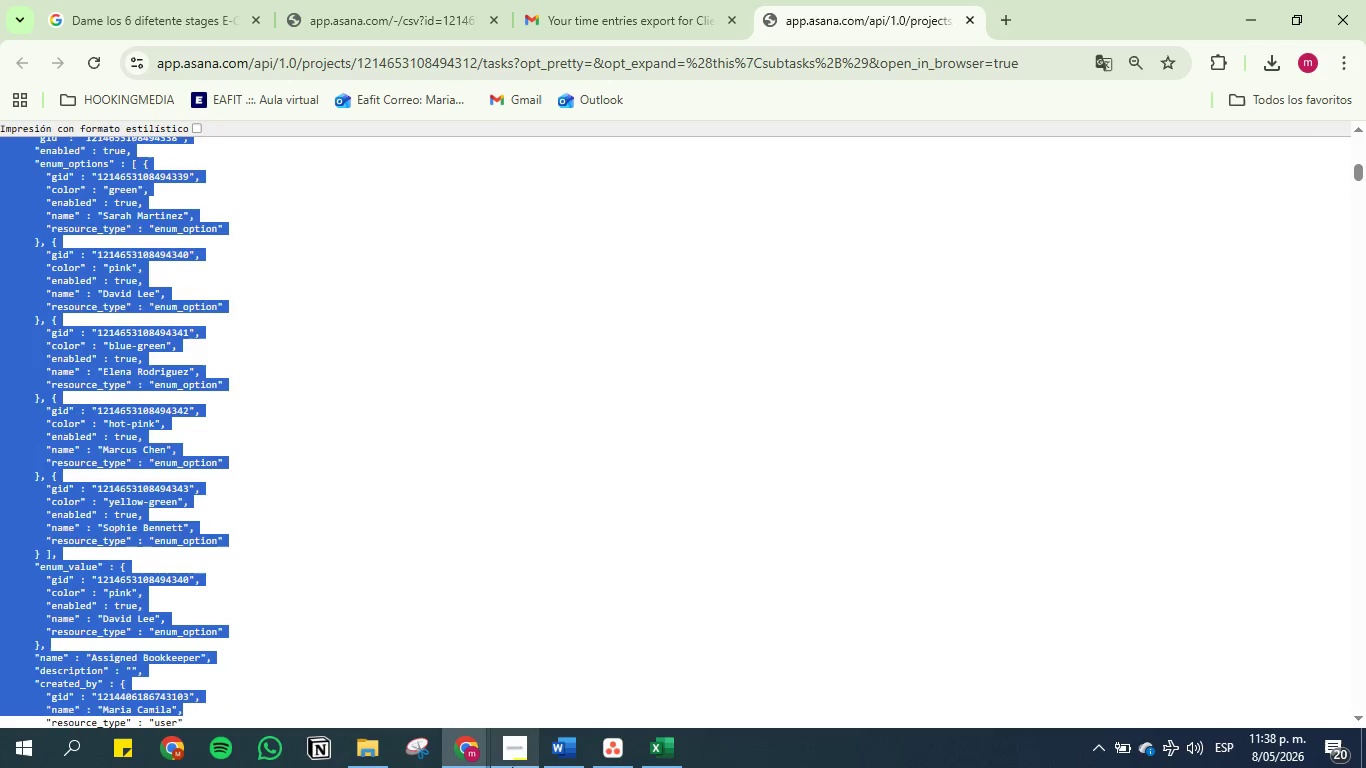 
scroll: coordinate [141, 580], scroll_direction: down, amount: 10.0
 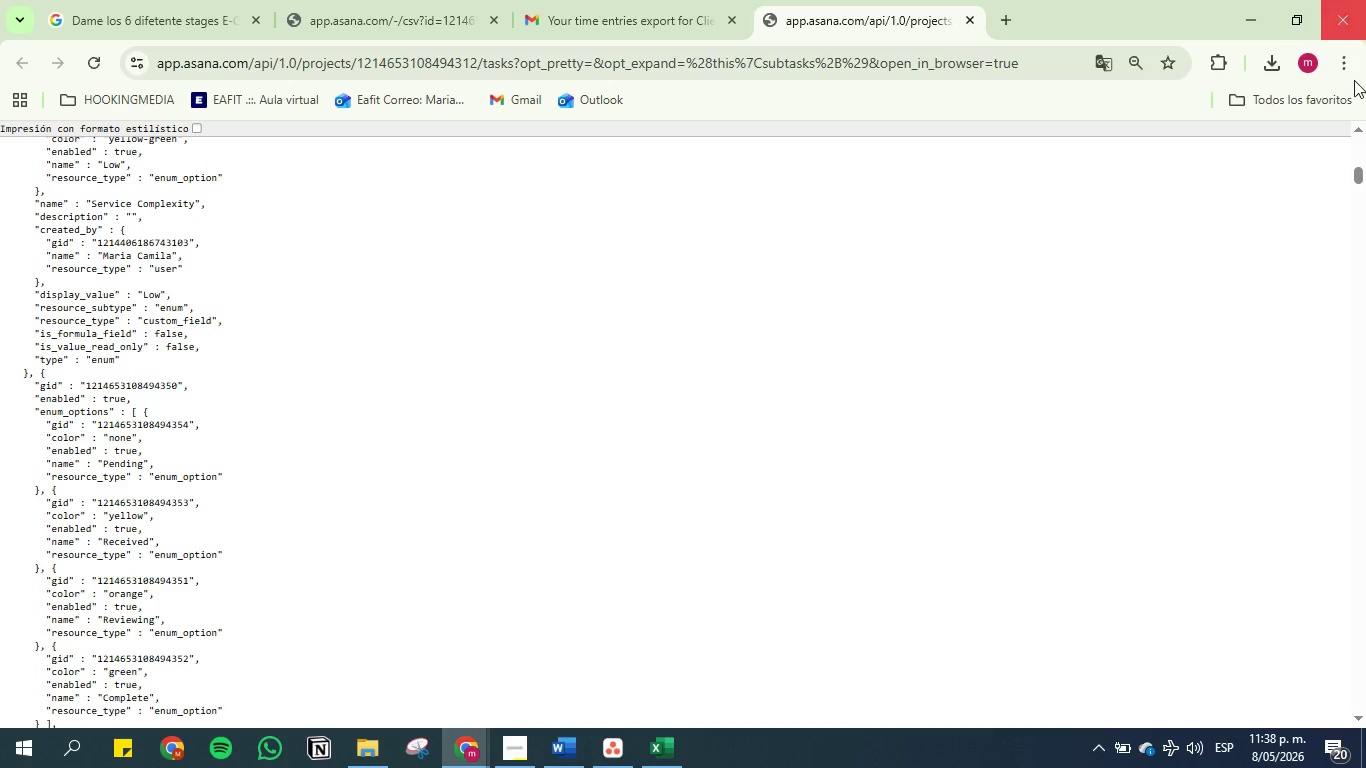 
left_click_drag(start_coordinate=[1363, 168], to_coordinate=[1364, 63])
 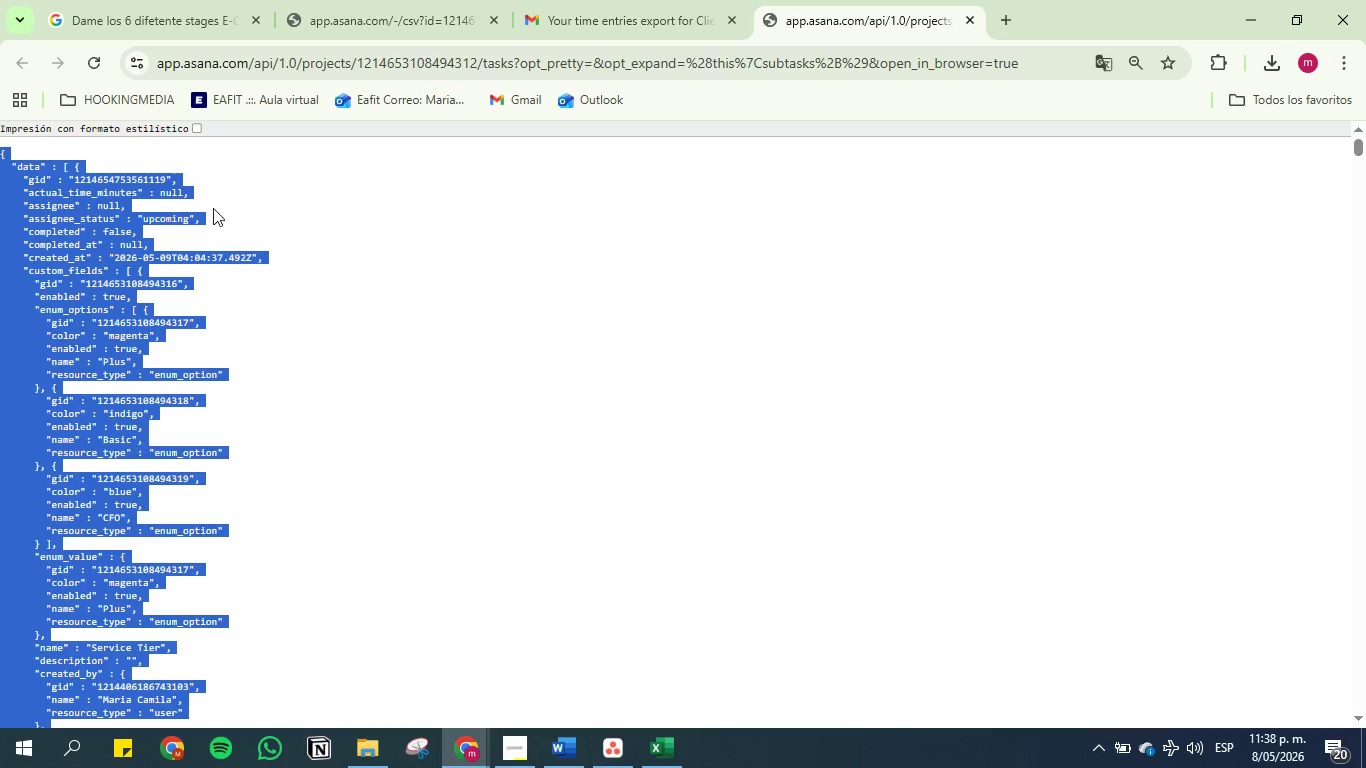 
left_click([121, 248])
 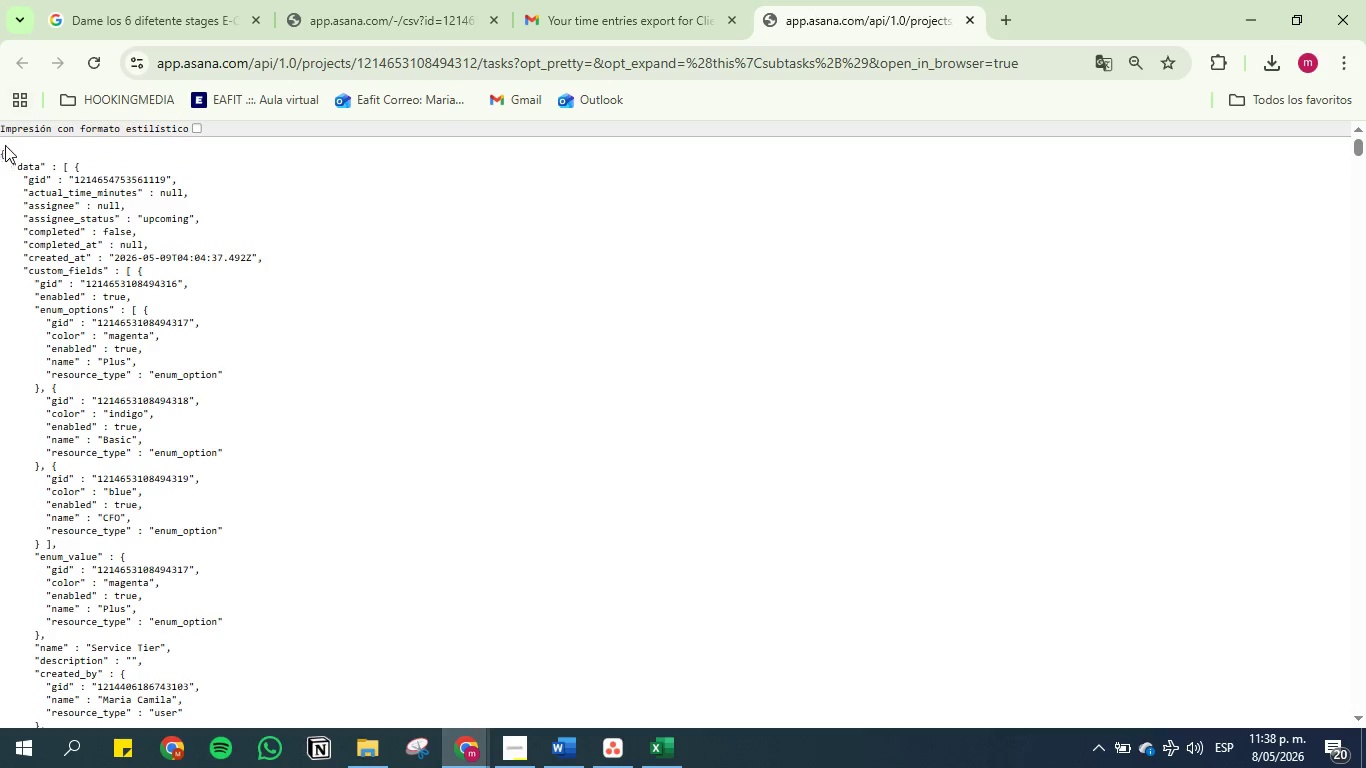 
left_click_drag(start_coordinate=[0, 148], to_coordinate=[228, 249])
 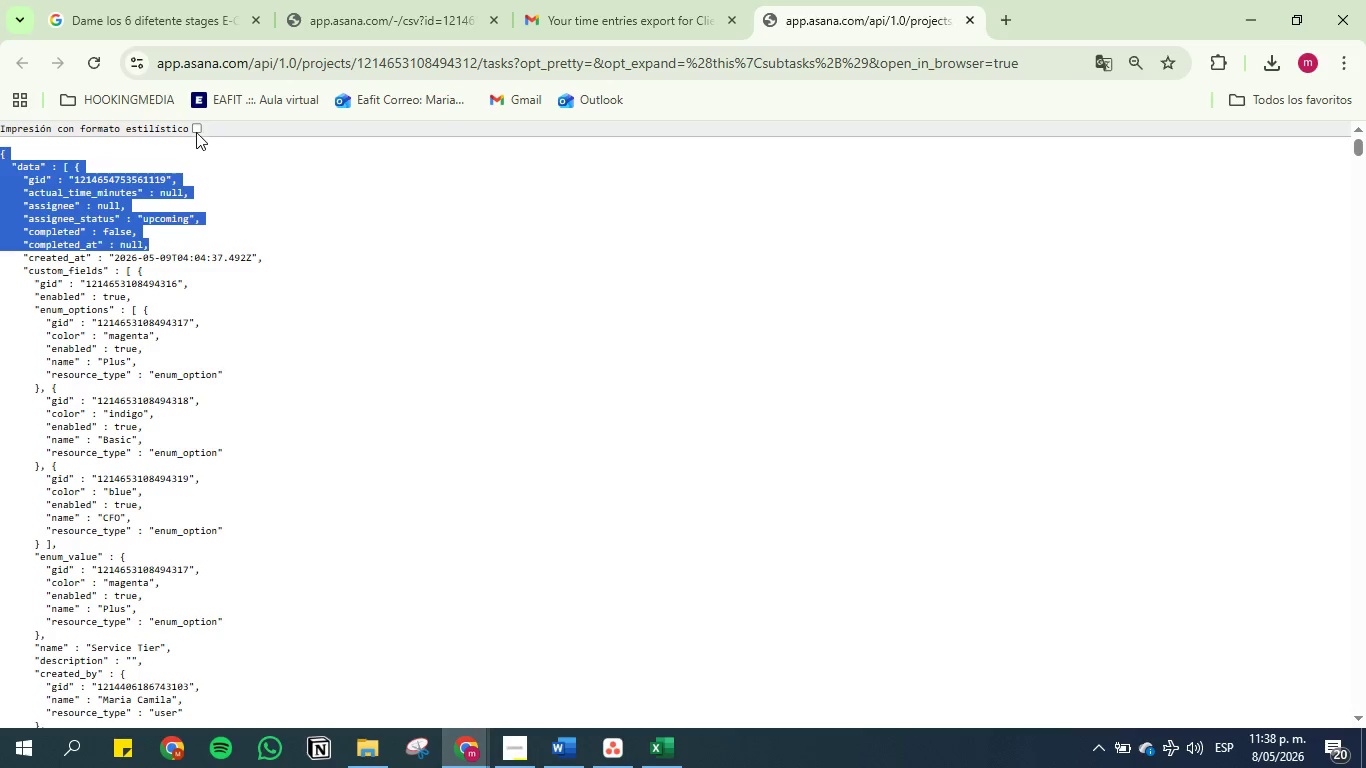 
left_click([196, 129])
 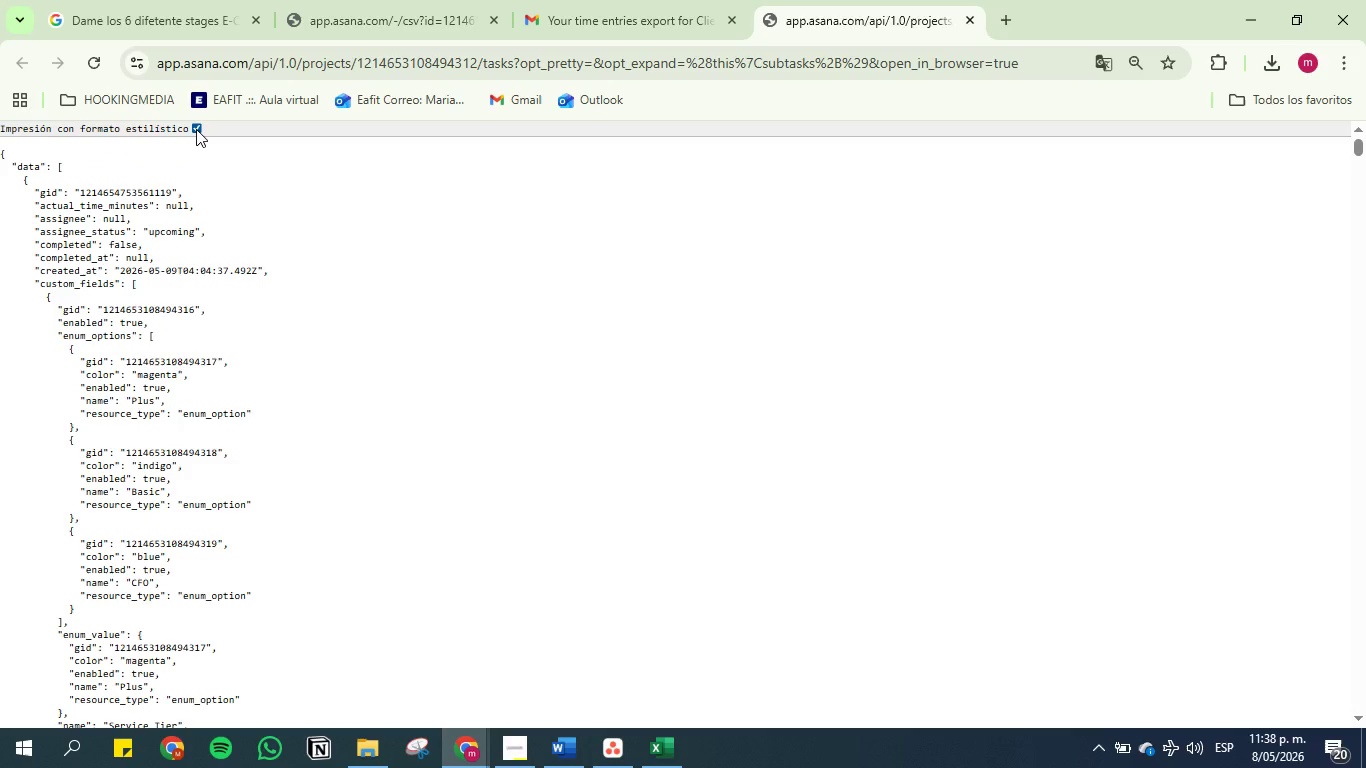 
left_click([196, 129])
 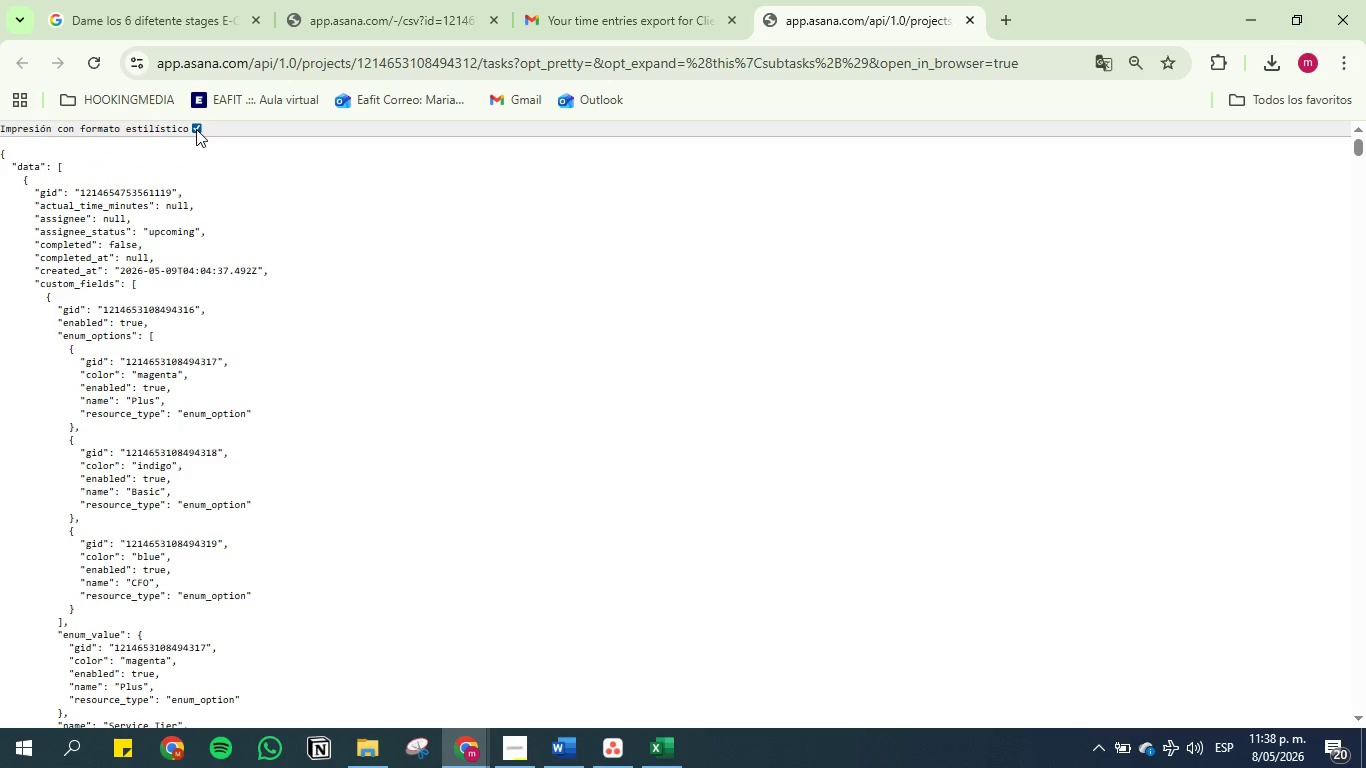 
double_click([196, 126])
 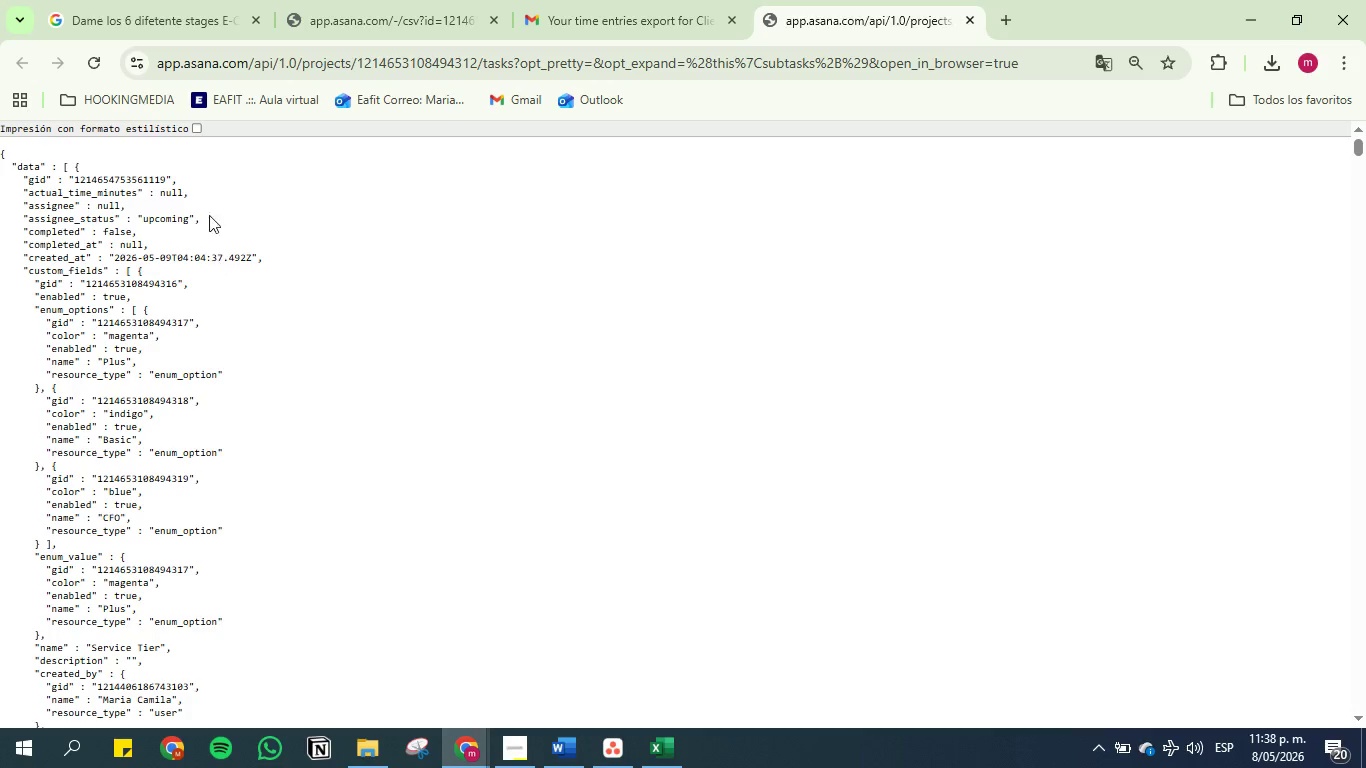 
left_click([197, 126])
 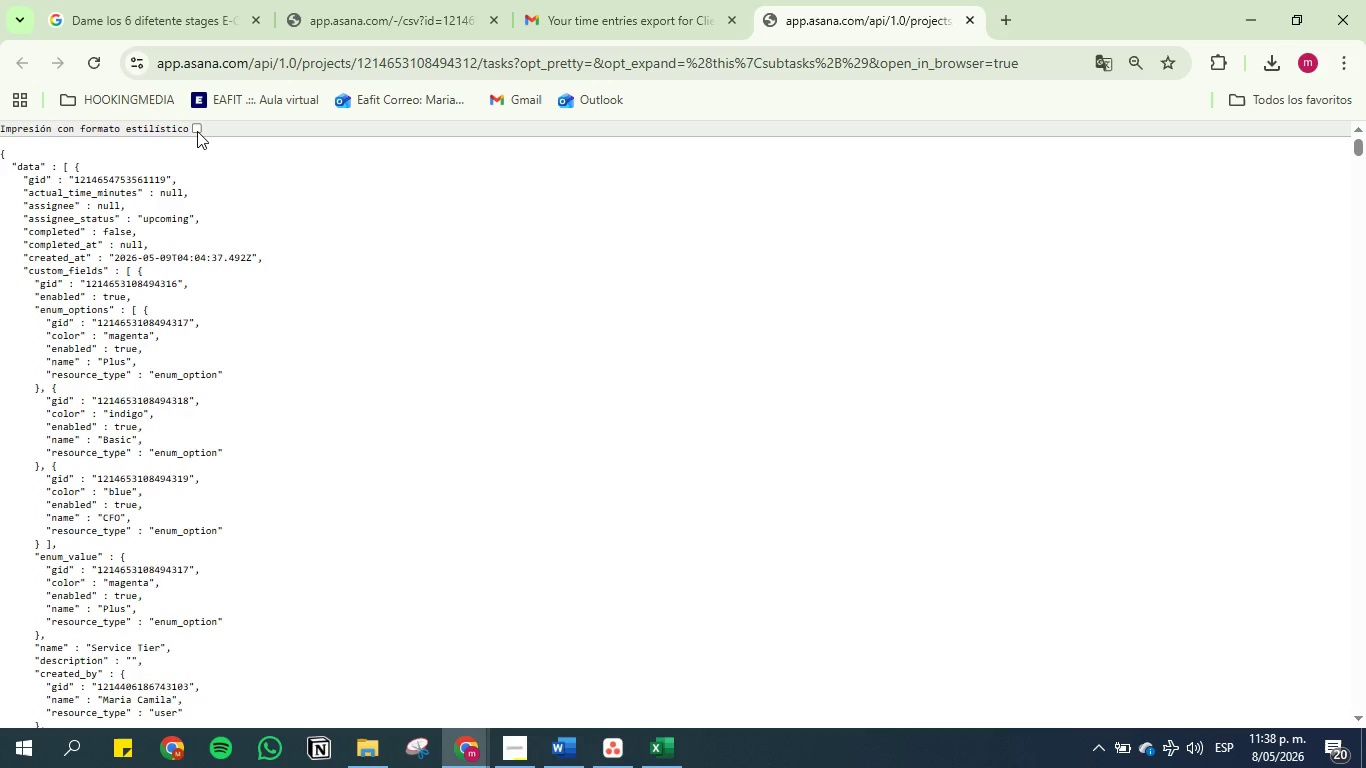 
left_click([197, 131])
 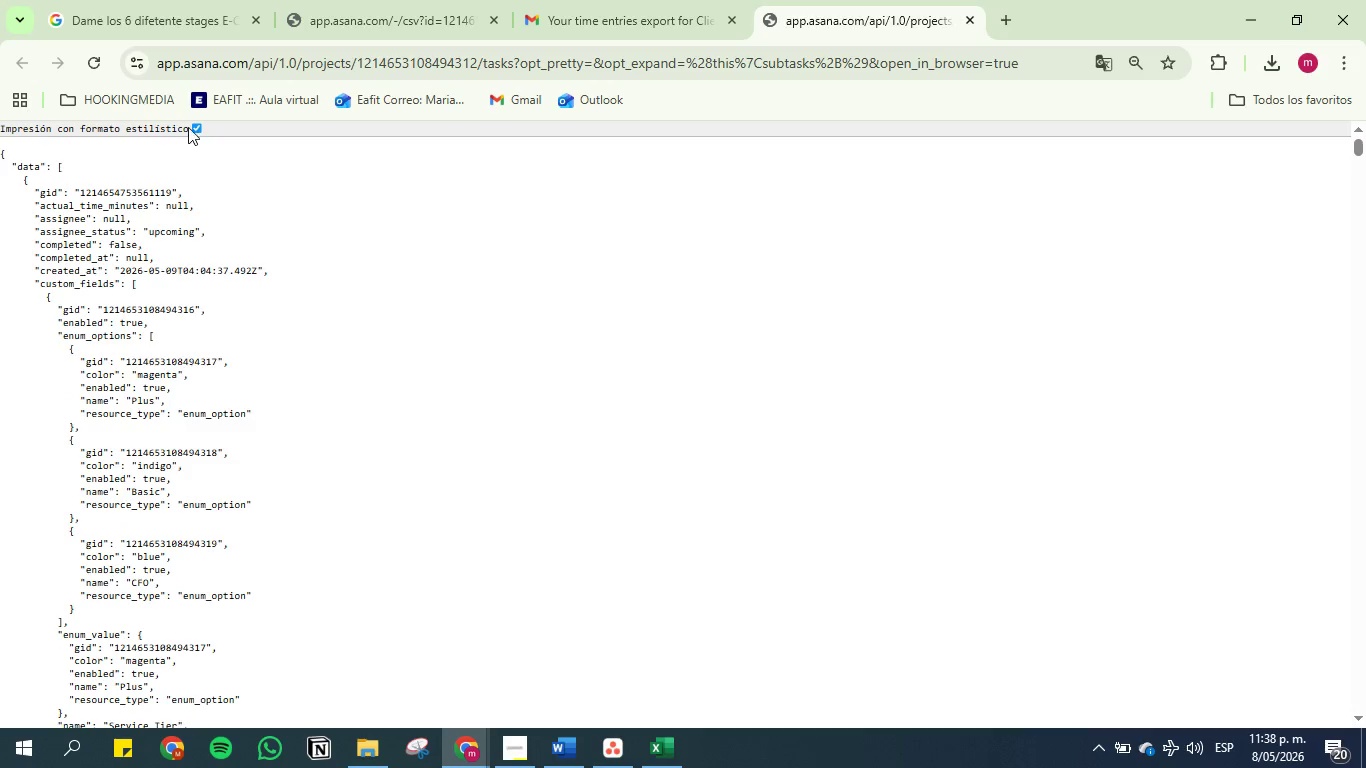 
left_click([196, 126])
 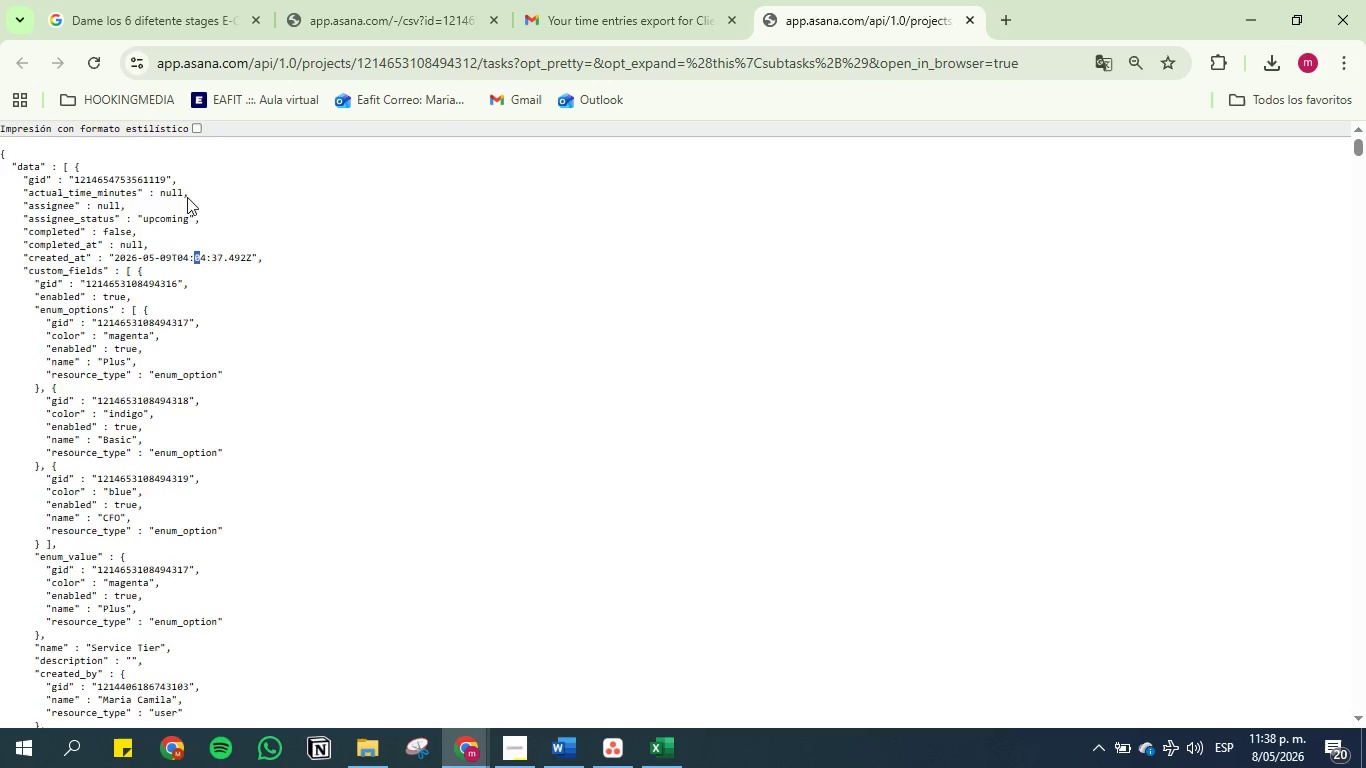 
left_click([186, 187])
 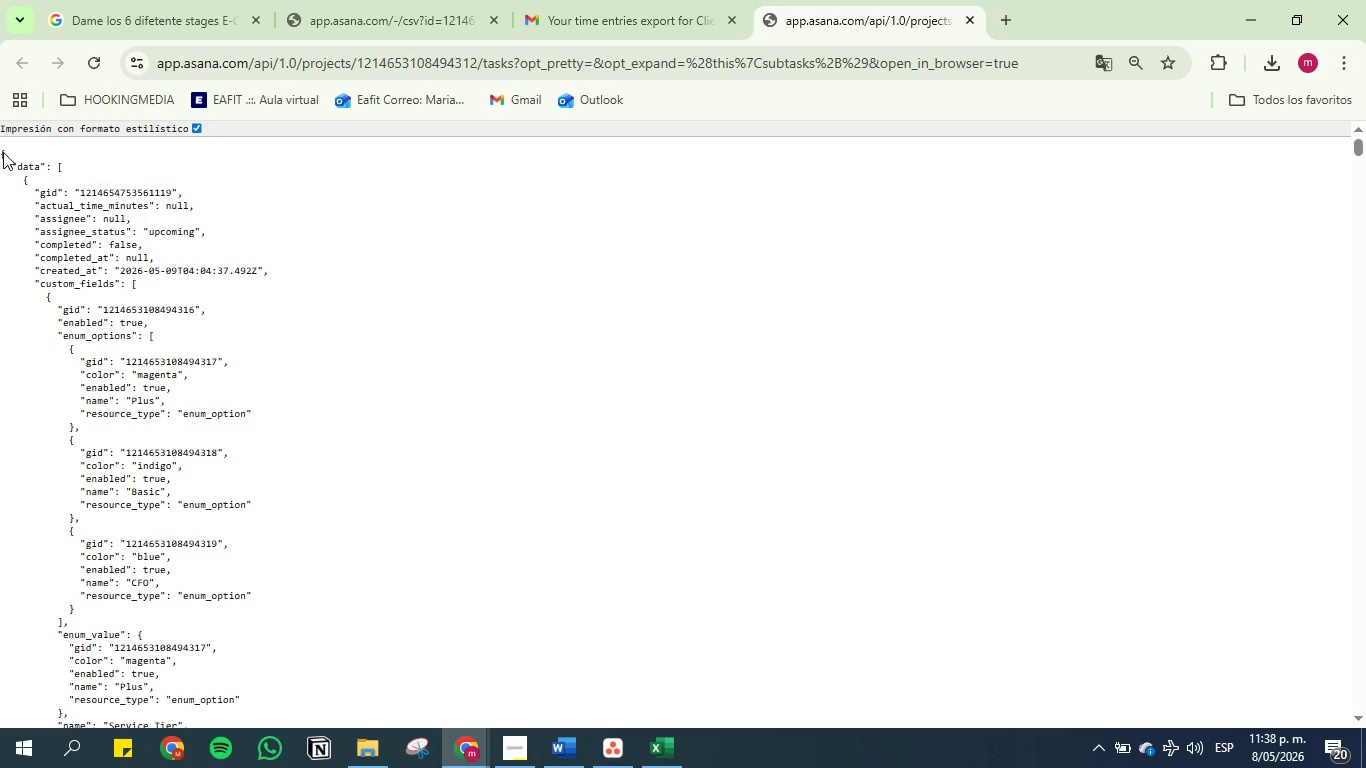 
left_click([3, 153])
 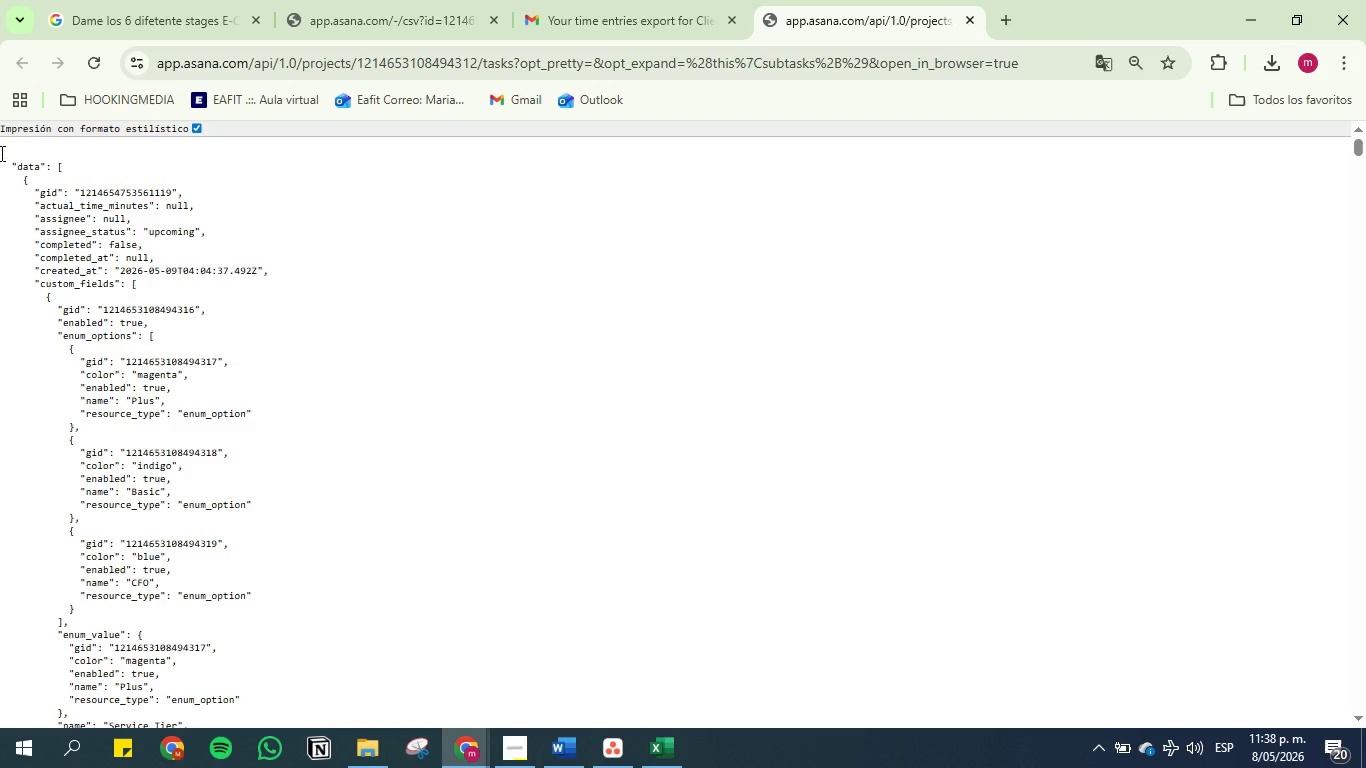 
left_click([1, 152])
 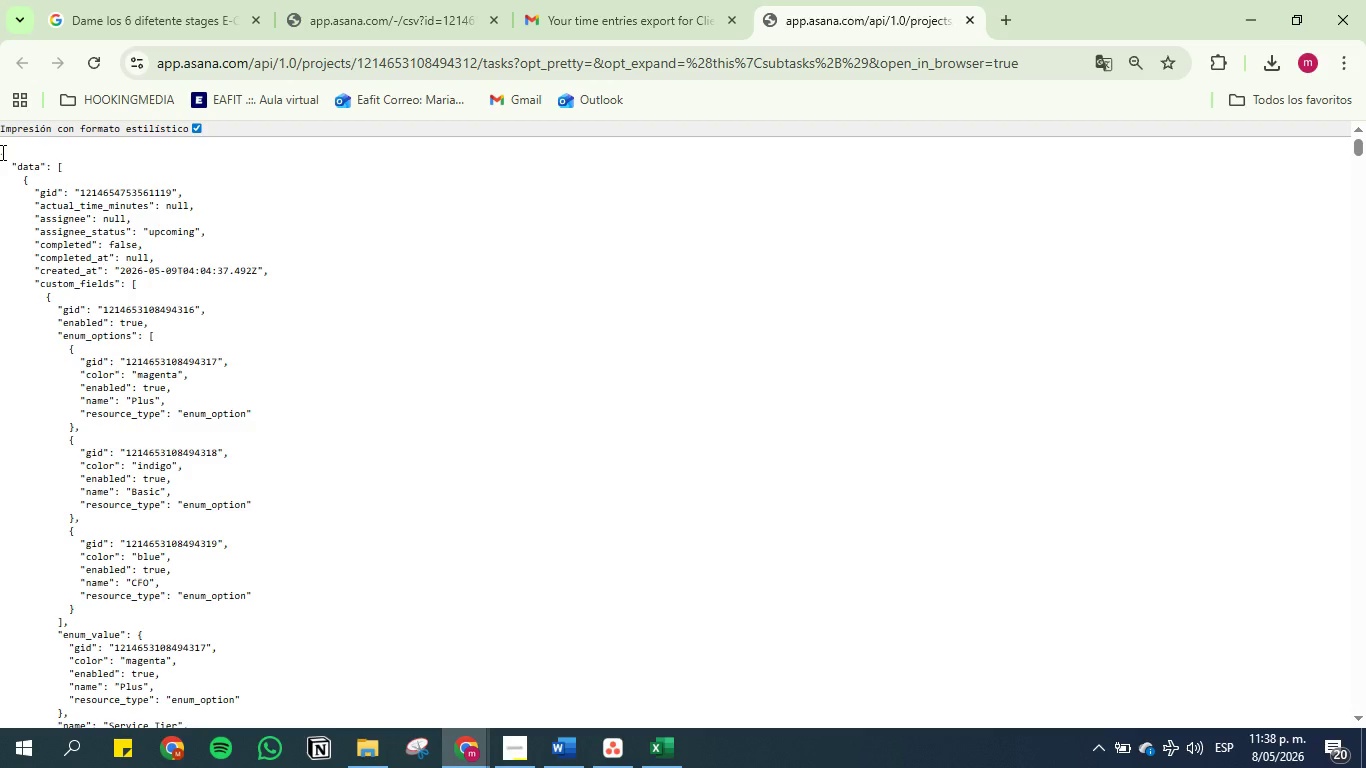 
key(Control+Shift+ArrowDown)
 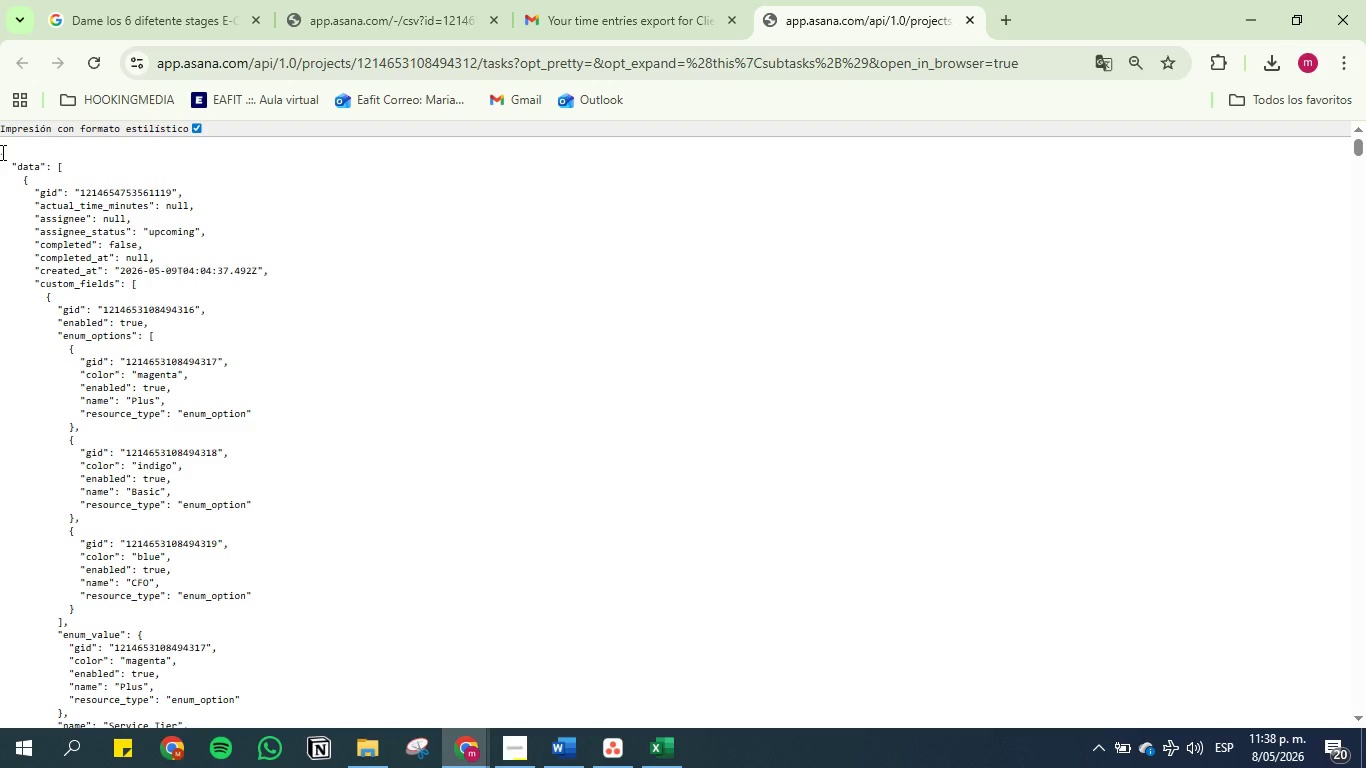 
key(Control+Shift+ArrowDown)
 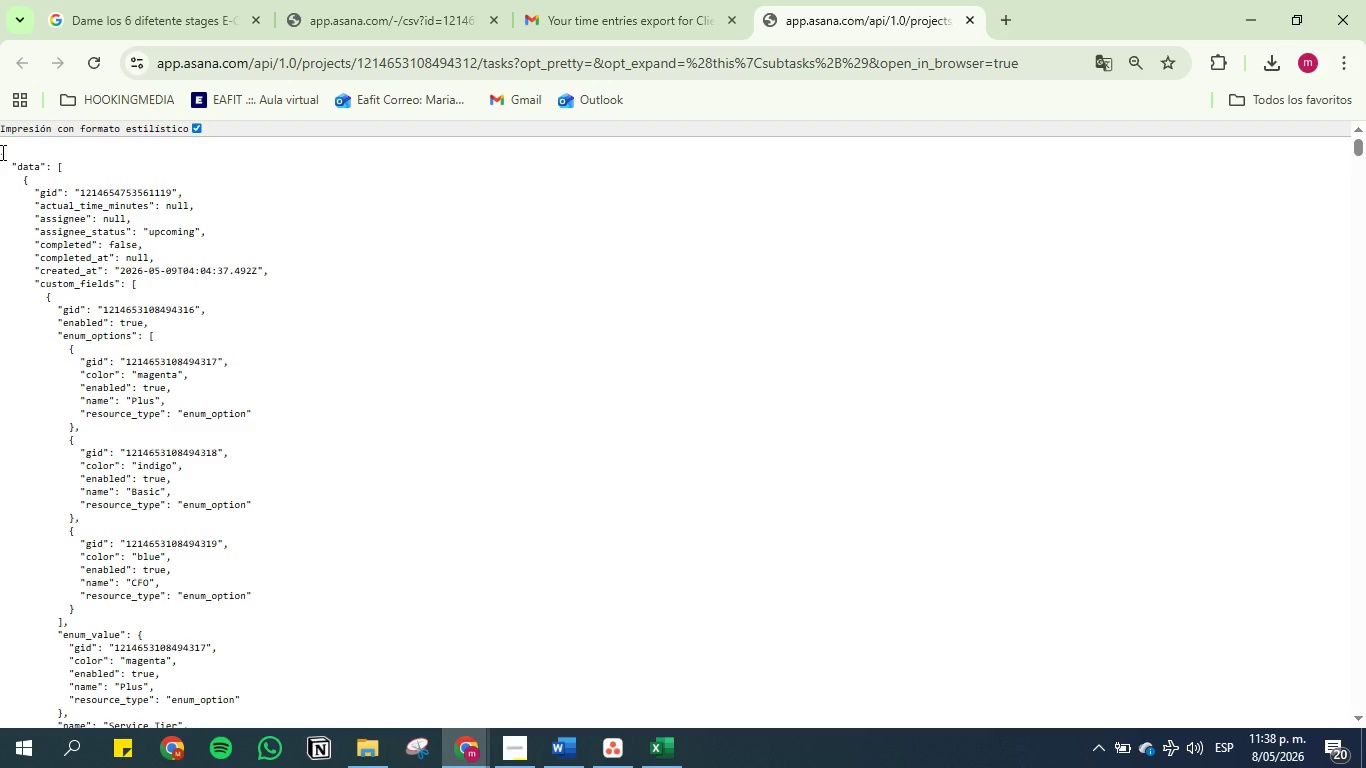 
left_click_drag(start_coordinate=[1, 152], to_coordinate=[365, 767])
 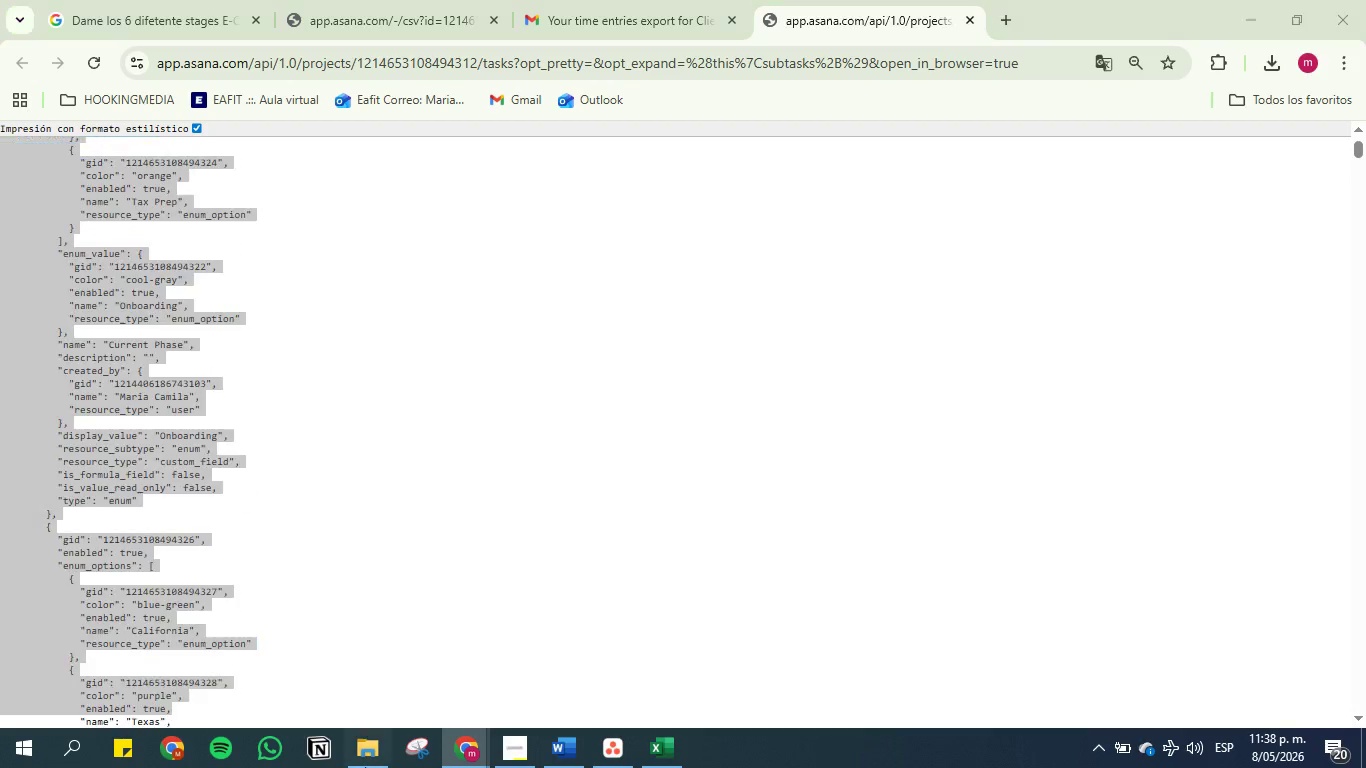 
left_click_drag(start_coordinate=[365, 767], to_coordinate=[320, 421])
 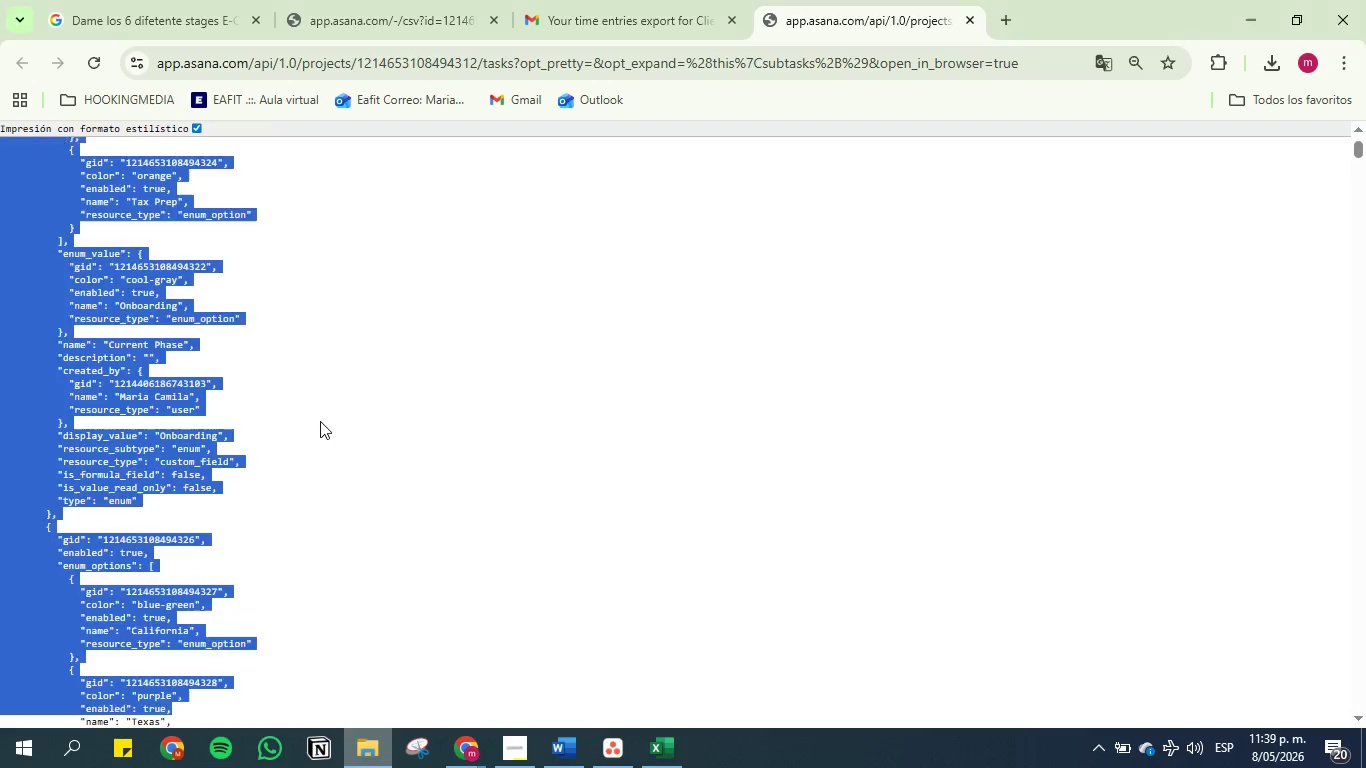 
left_click([320, 421])
 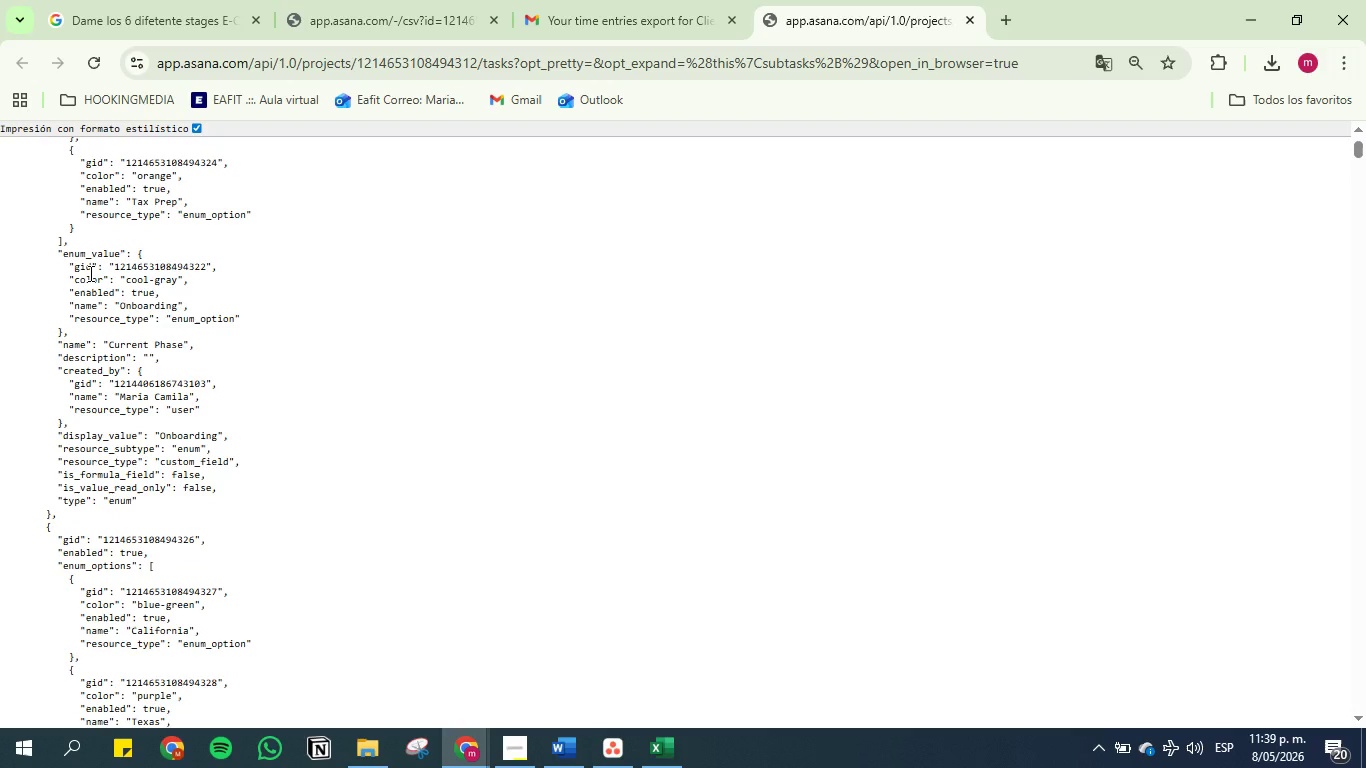 
left_click([89, 273])
 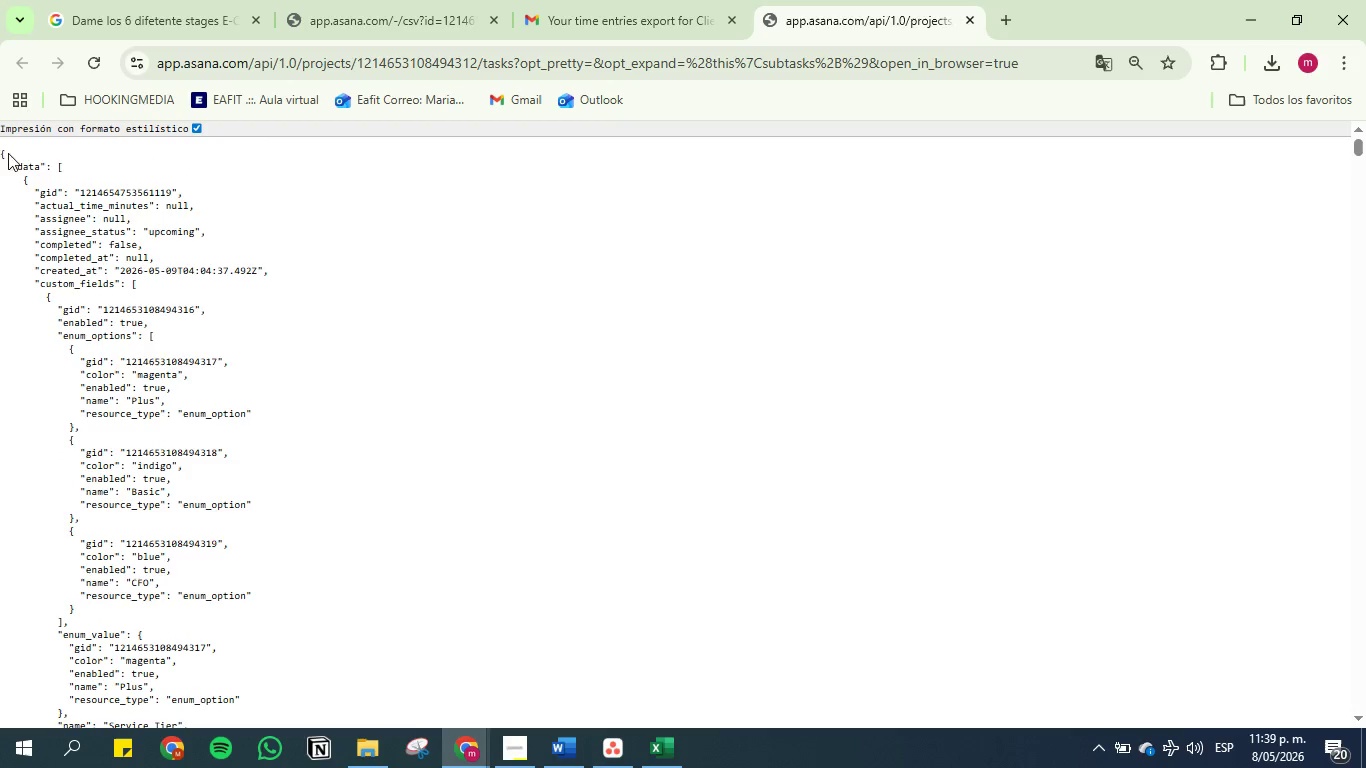 
left_click_drag(start_coordinate=[0, 148], to_coordinate=[428, 766])
 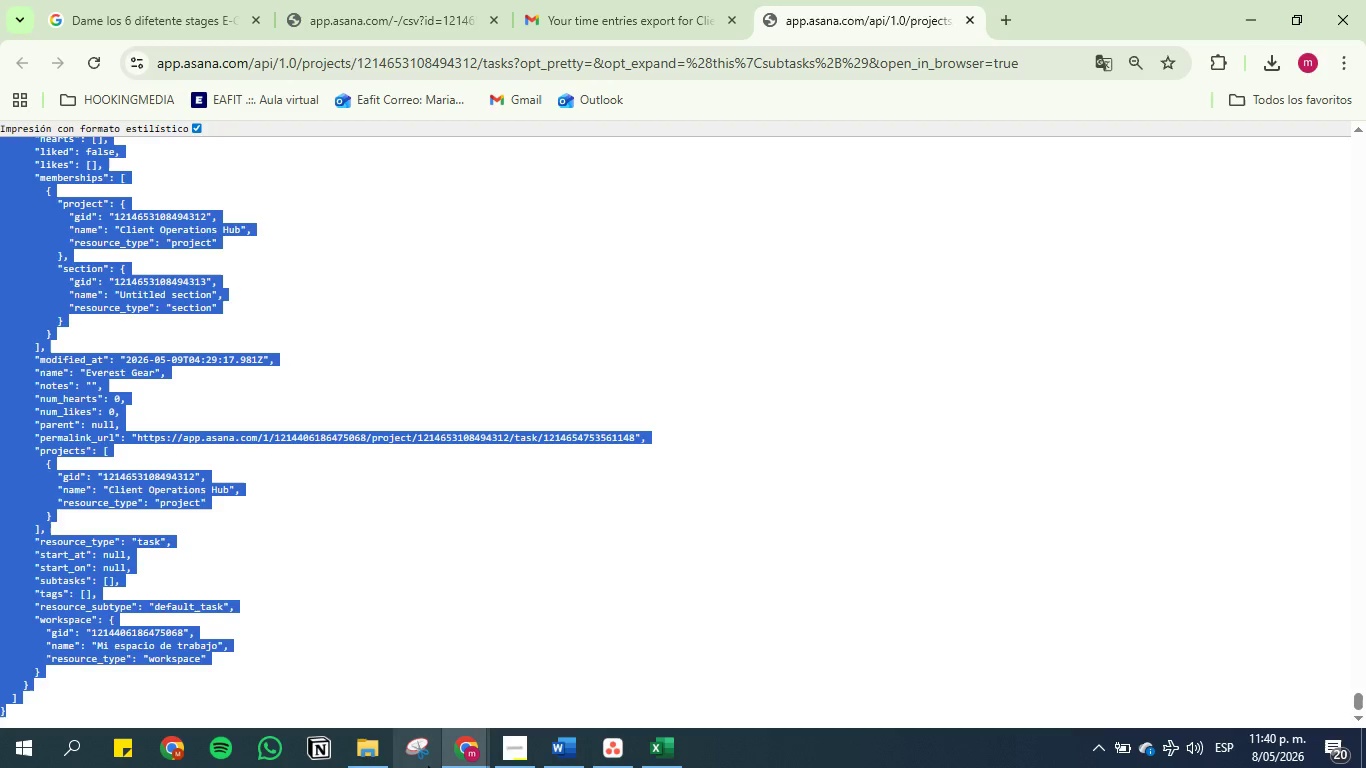 
wait(22.66)
 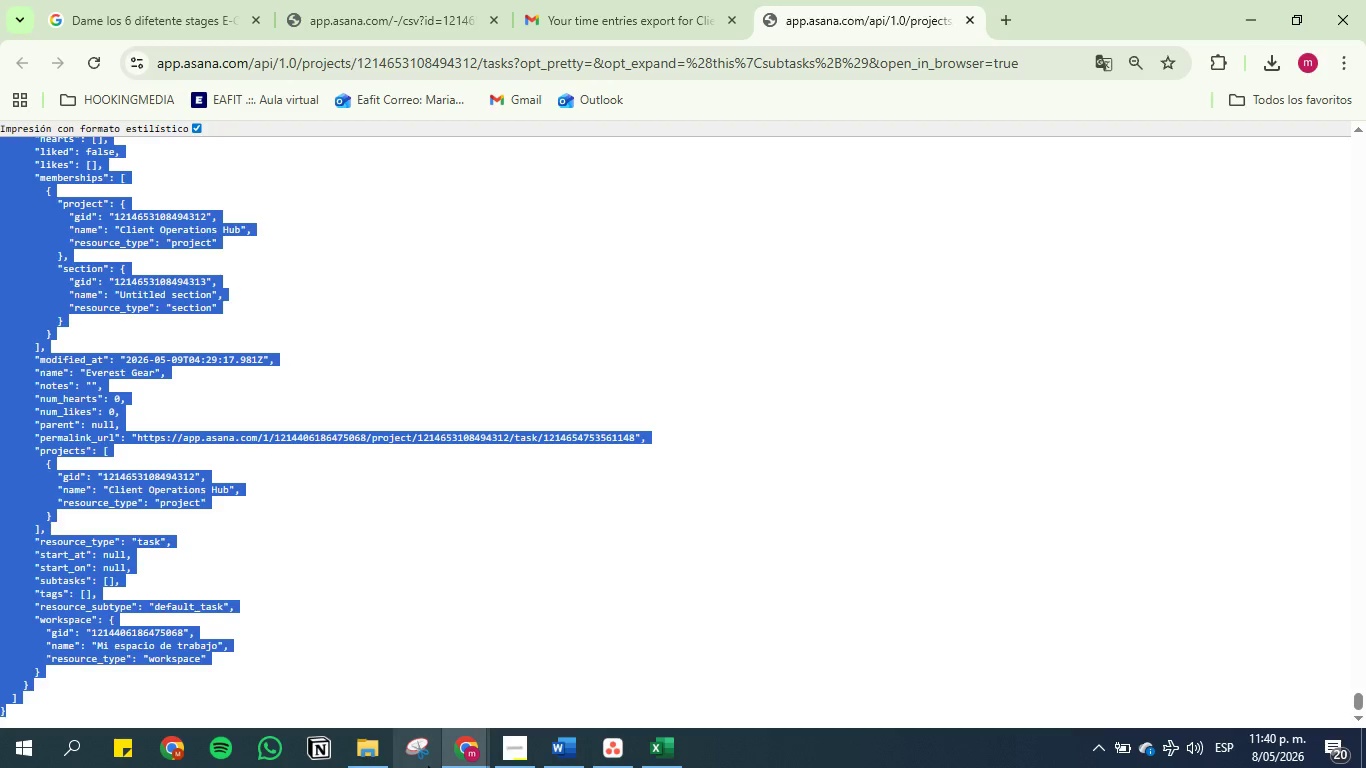 
key(Control+C)
 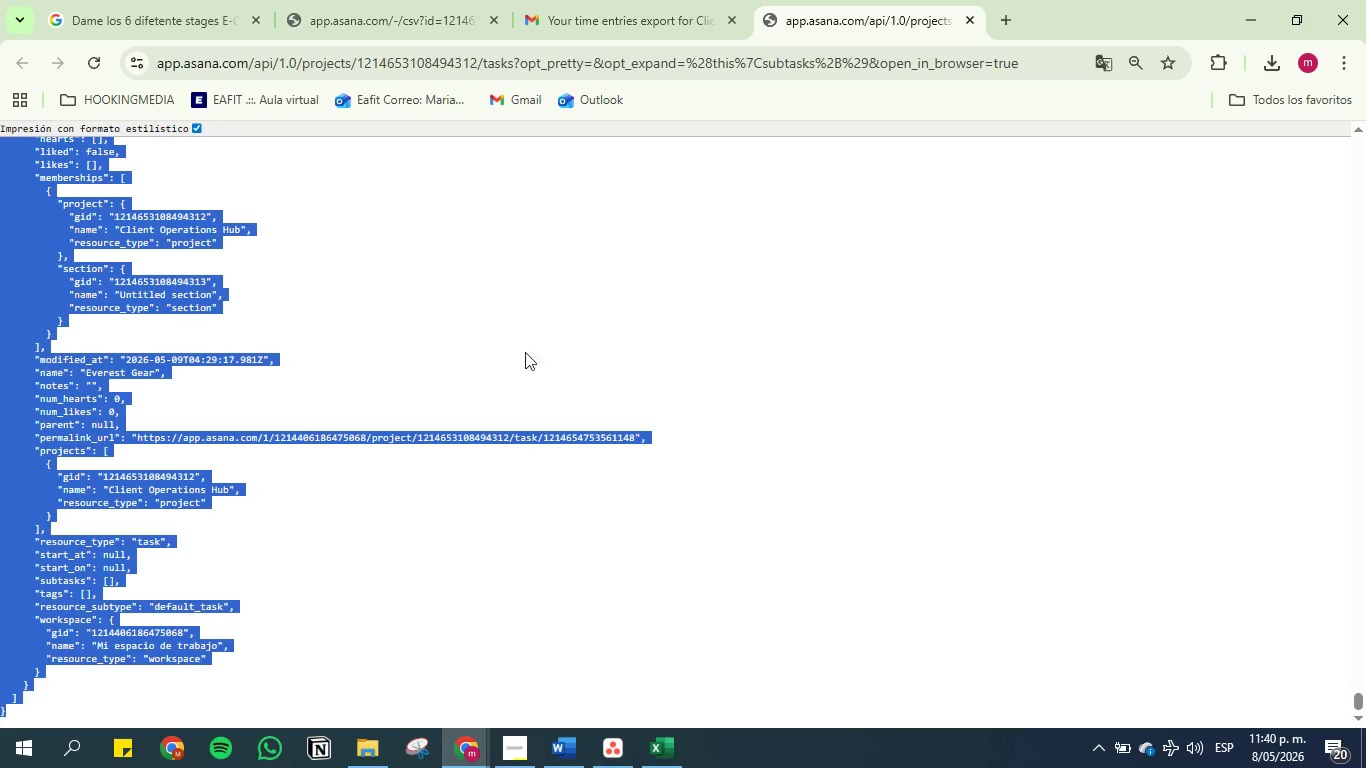 
left_click([568, 745])
 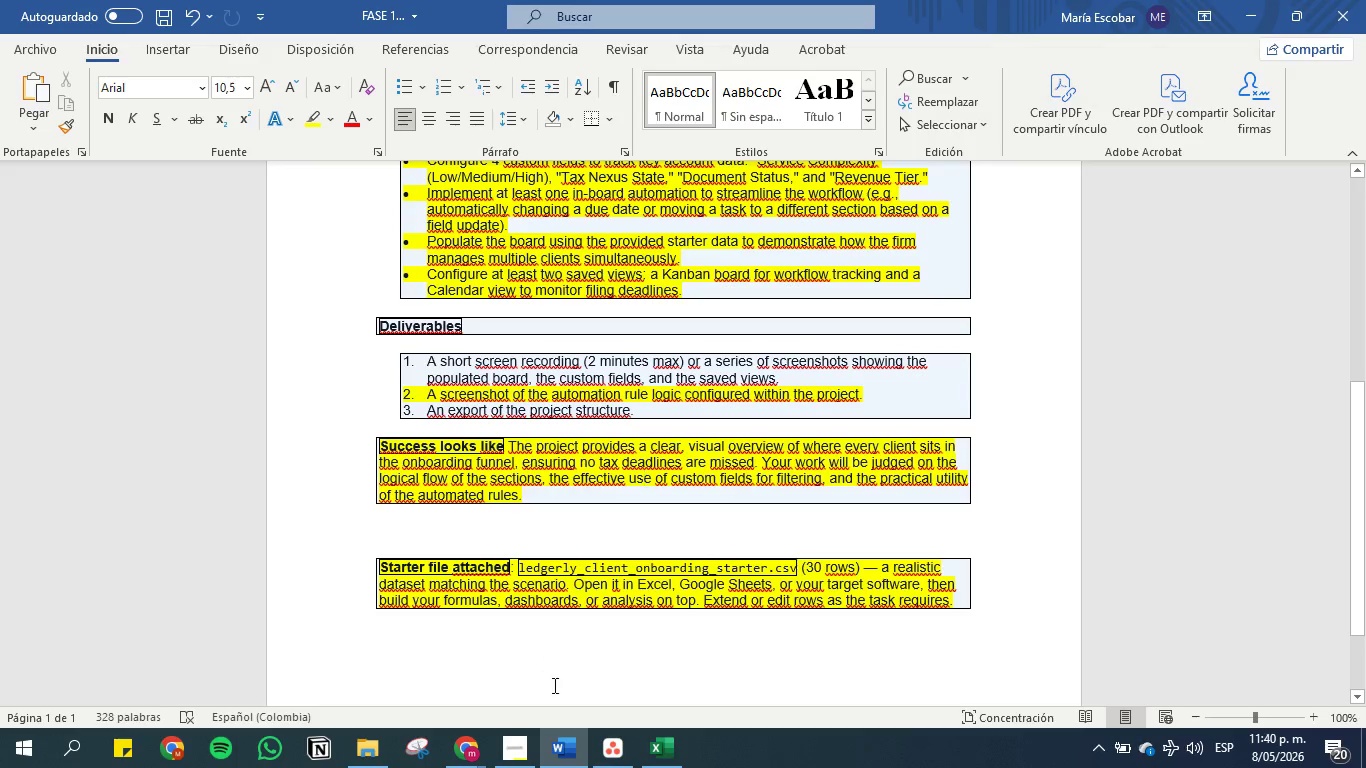 
right_click([563, 740])
 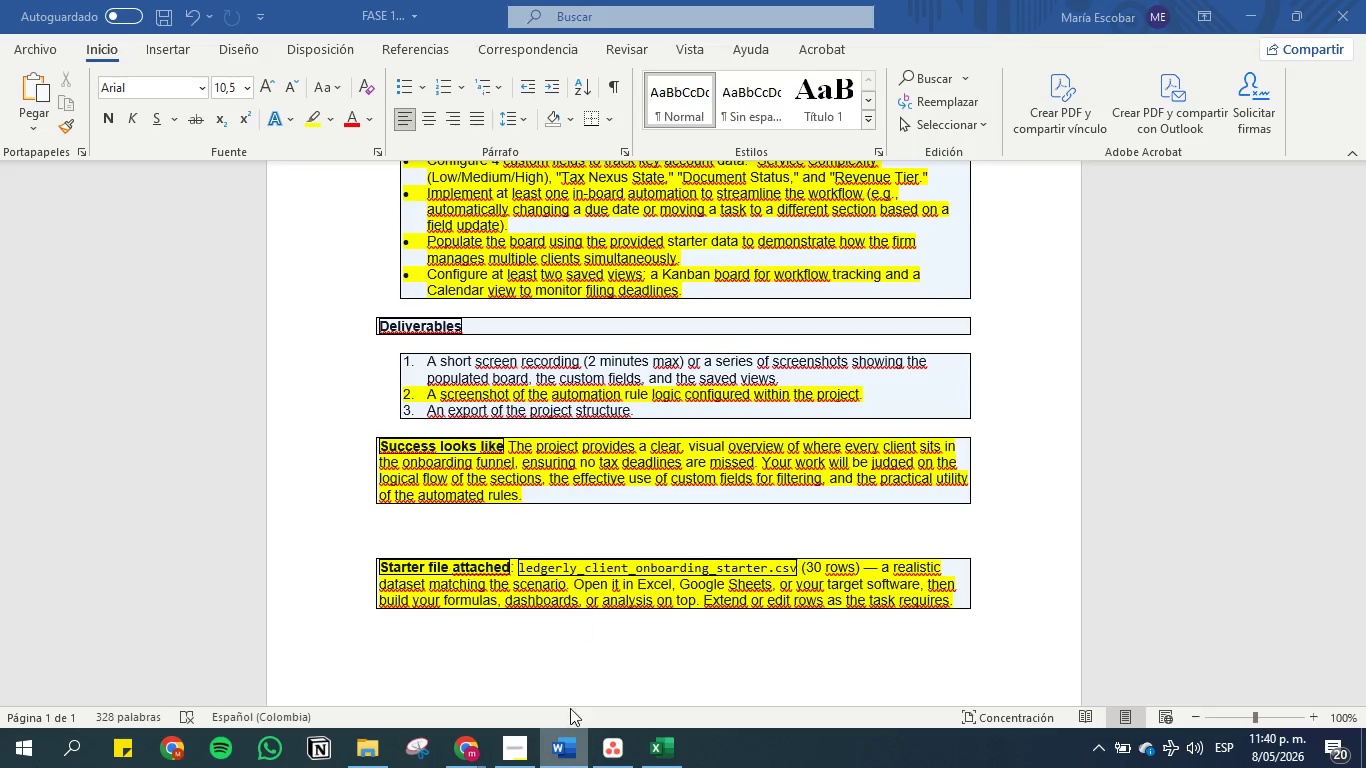 
right_click([562, 767])
 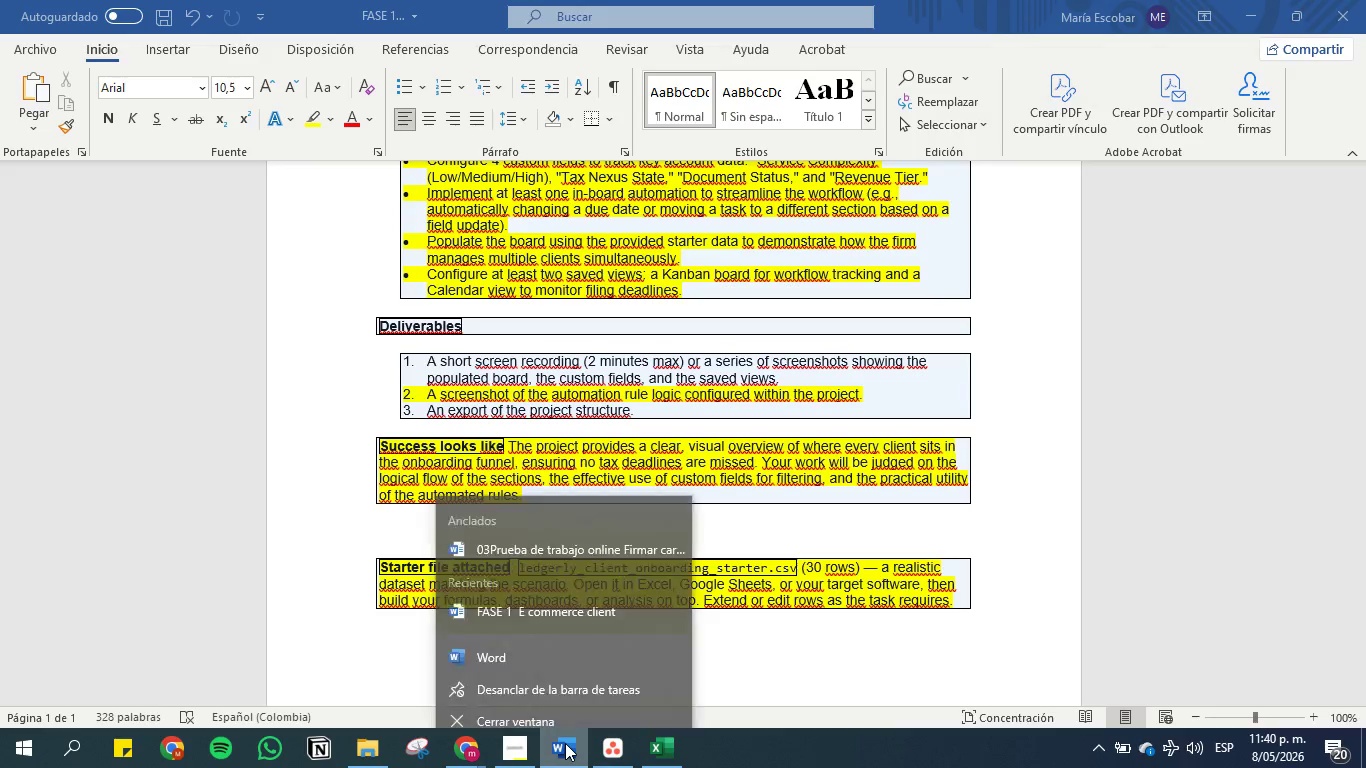 
right_click([565, 743])
 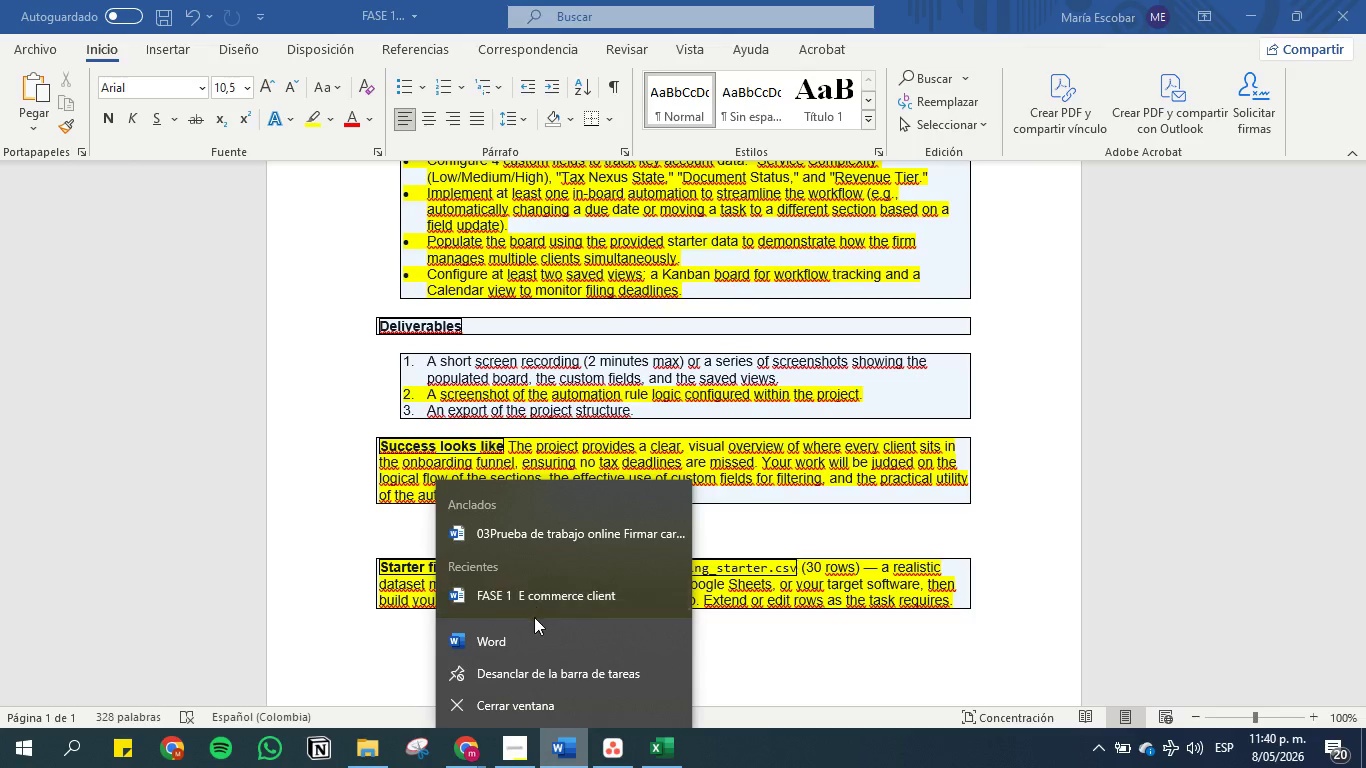 
left_click([531, 641])
 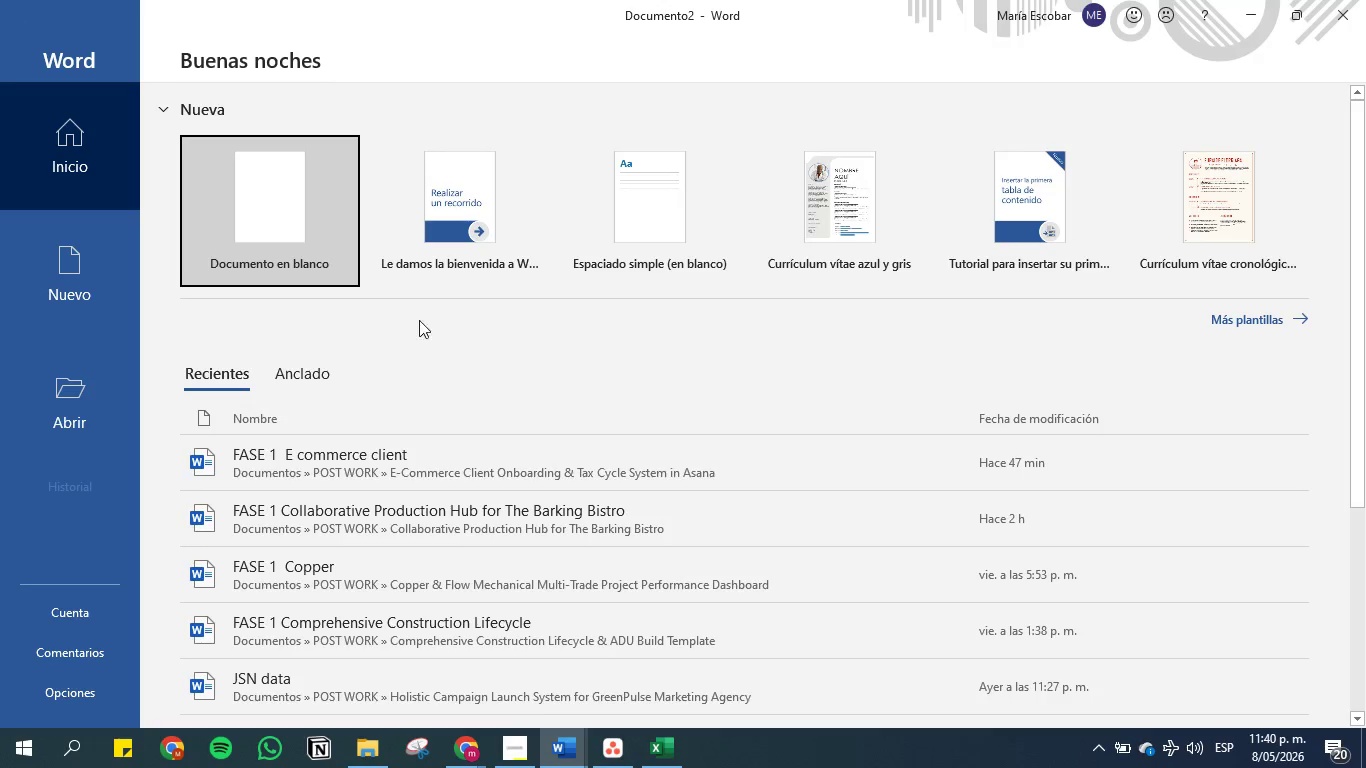 
left_click([259, 217])
 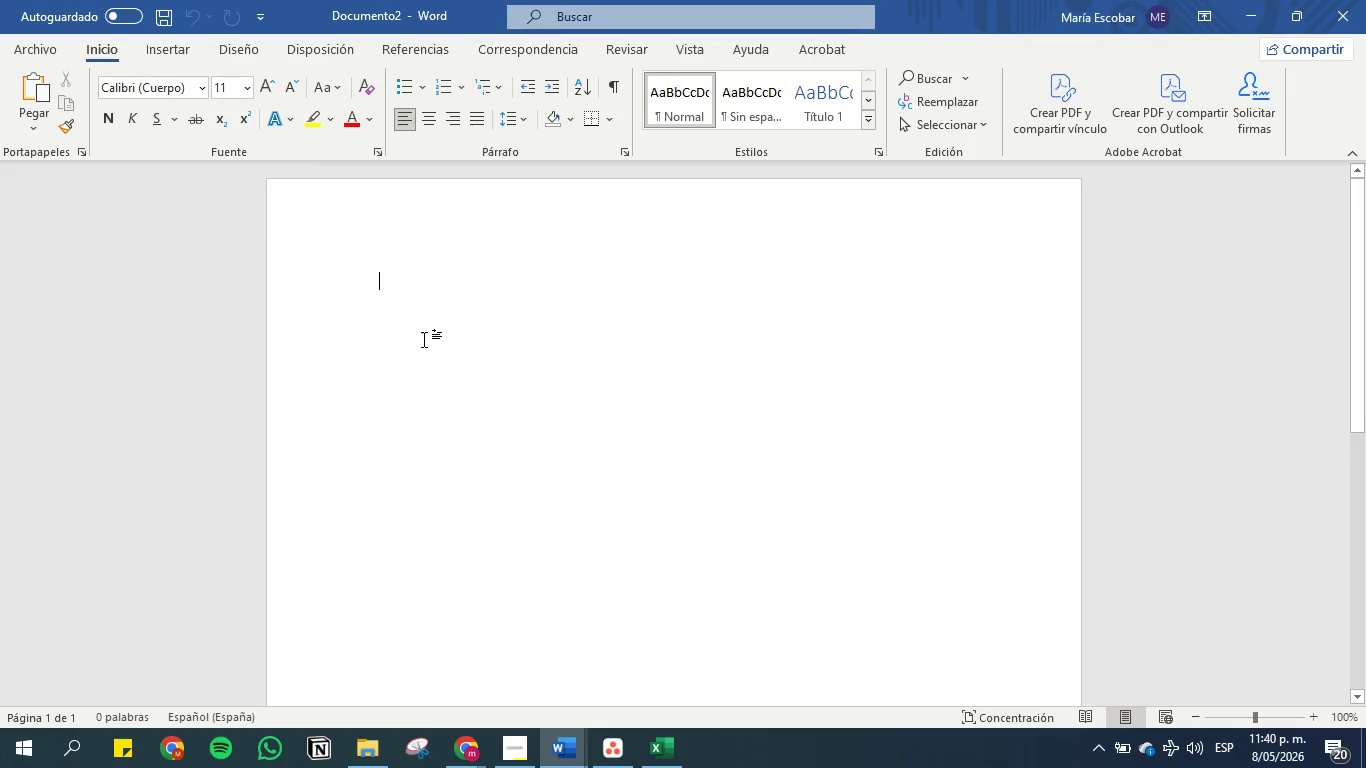 
left_click([429, 340])
 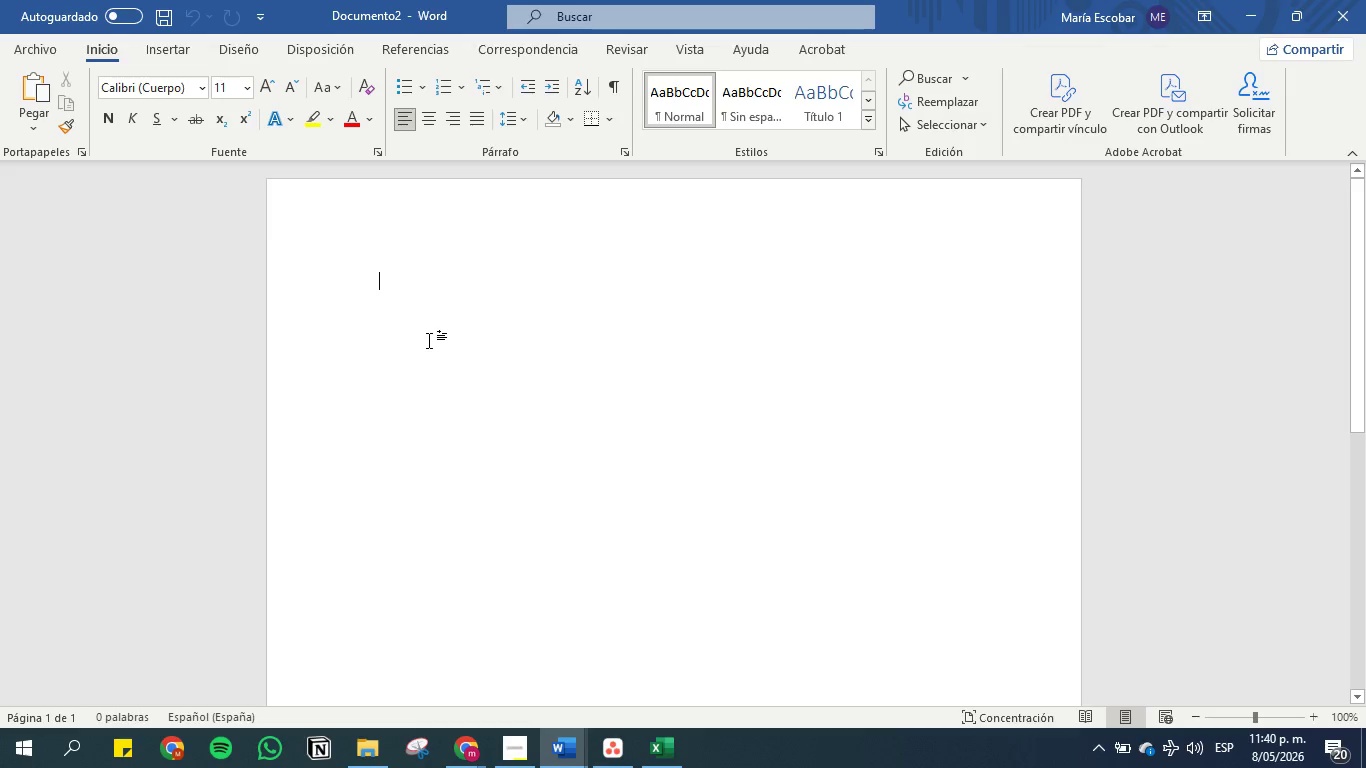 
key(Control+V)
 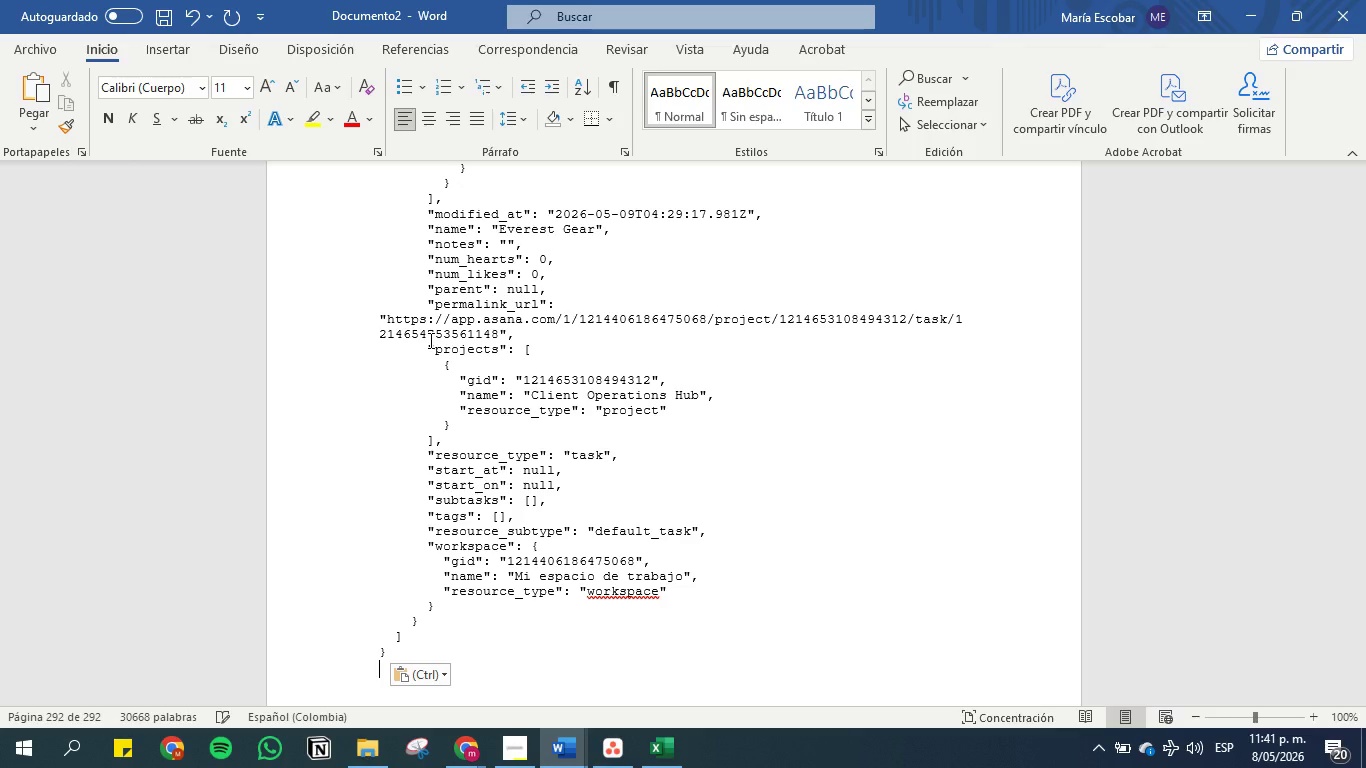 
wait(64.8)
 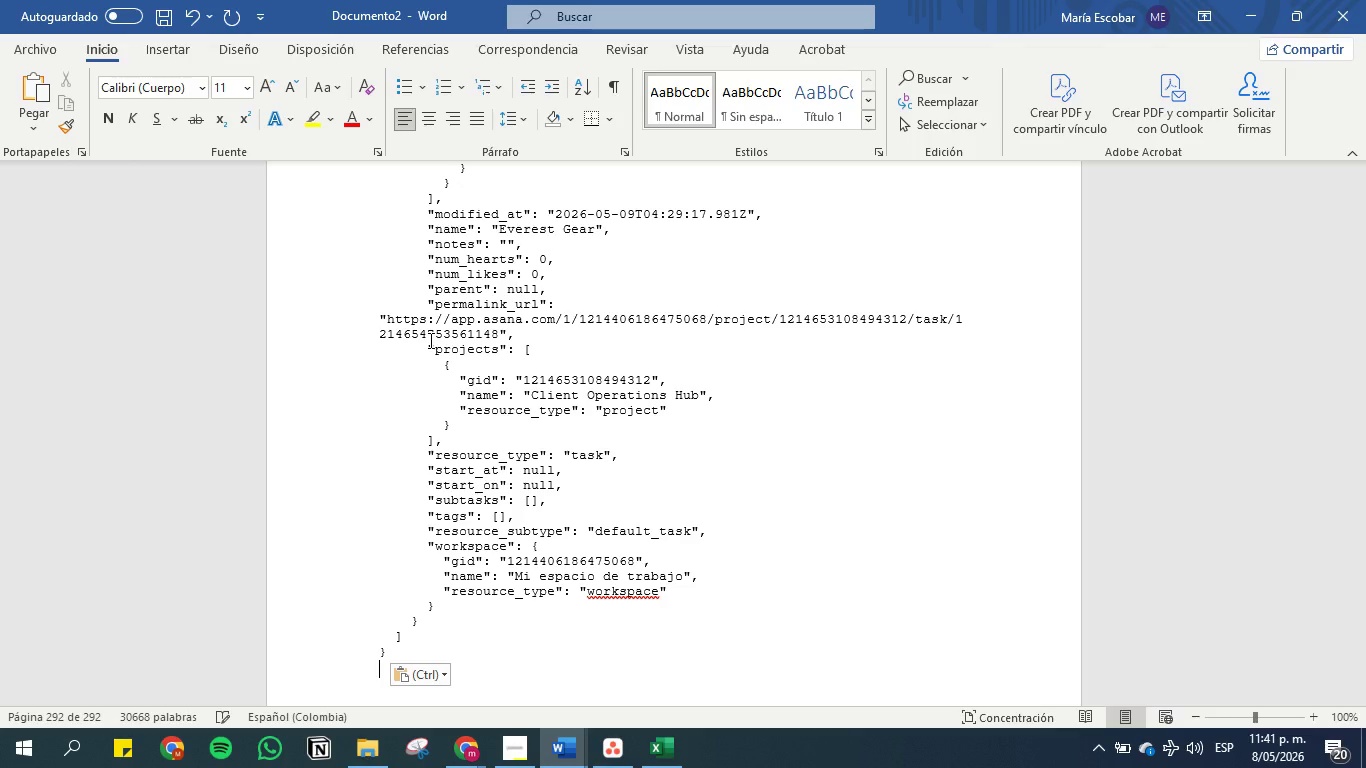 
left_click([16, 46])
 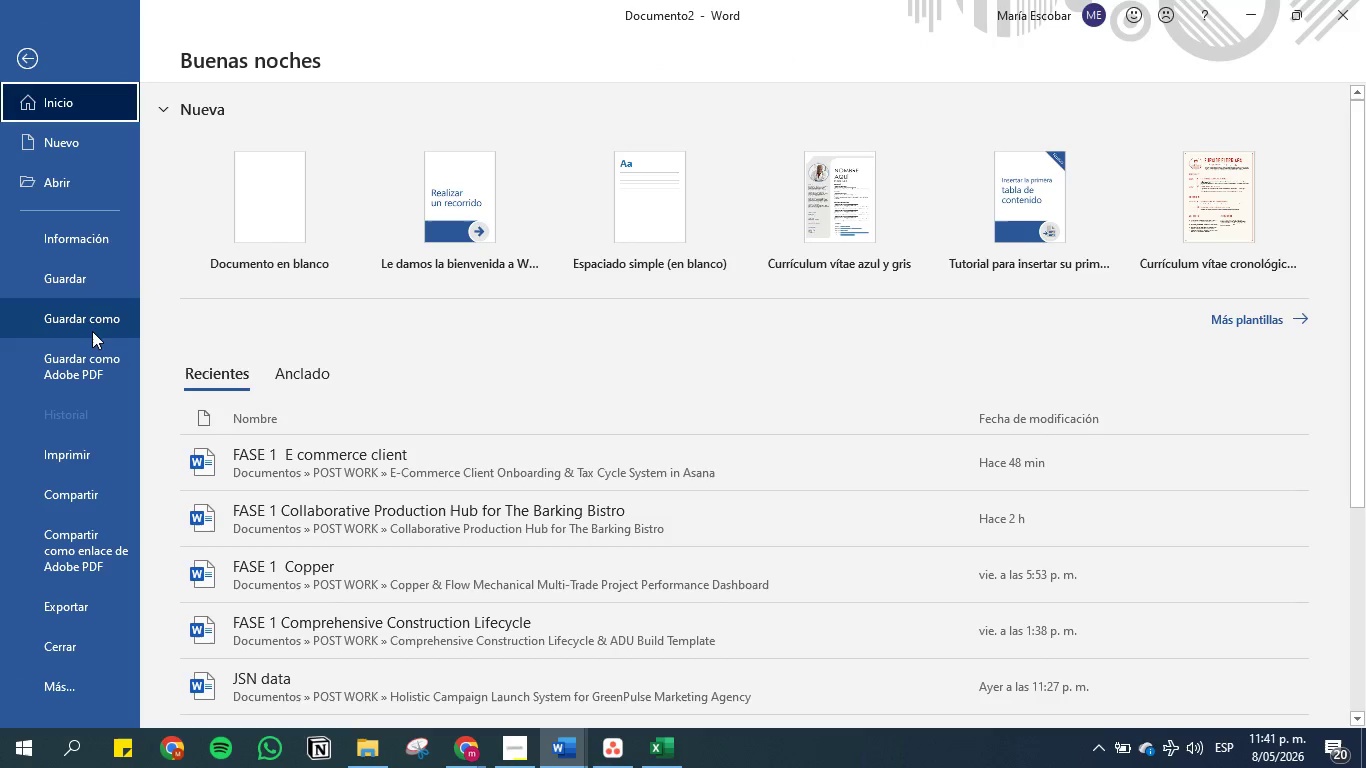 
left_click([92, 327])
 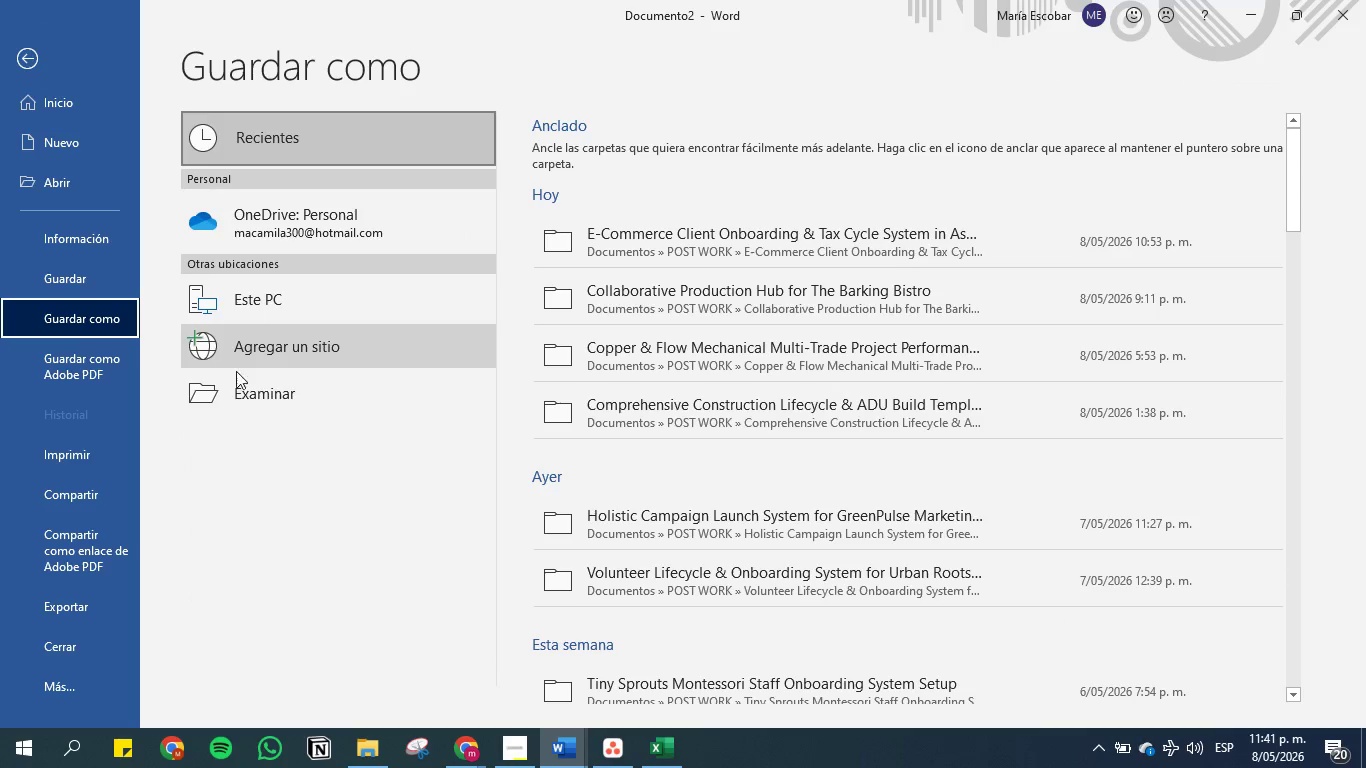 
left_click([265, 399])
 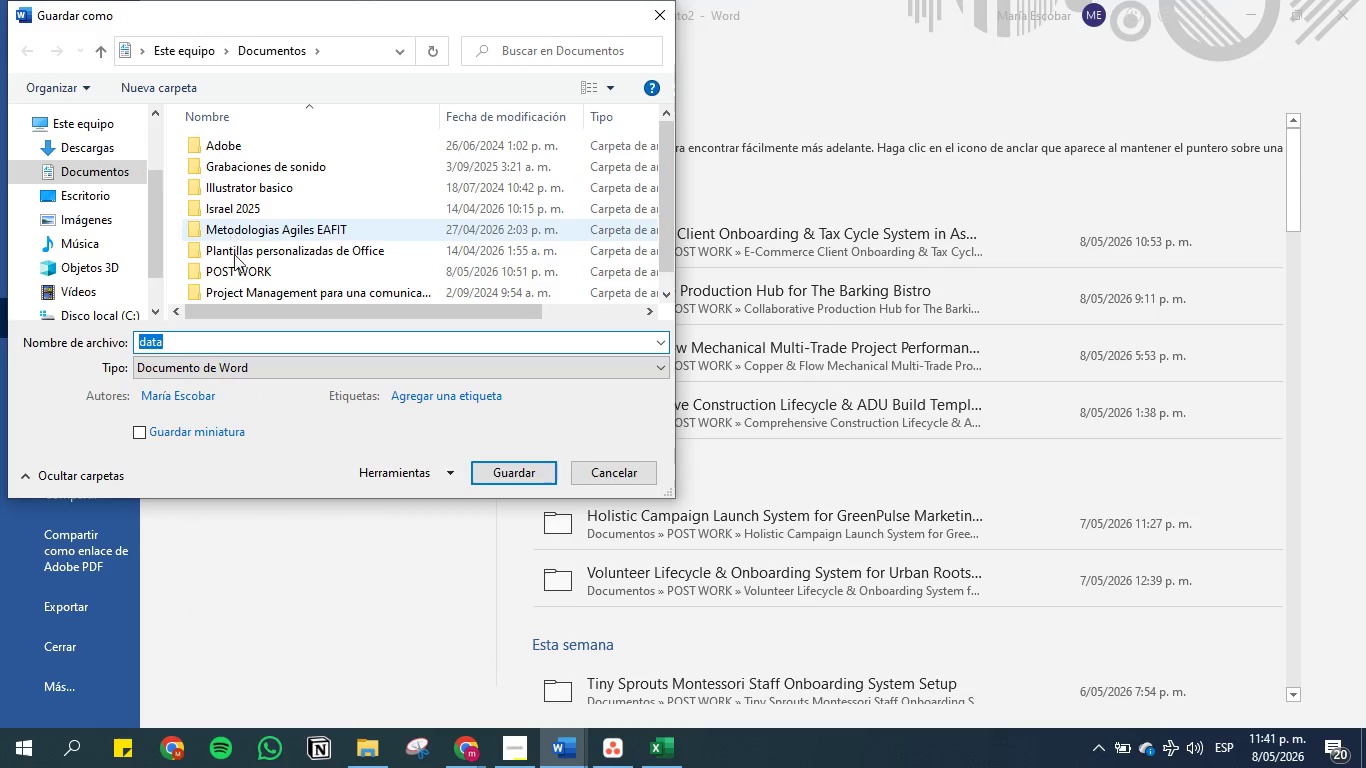 
double_click([237, 269])
 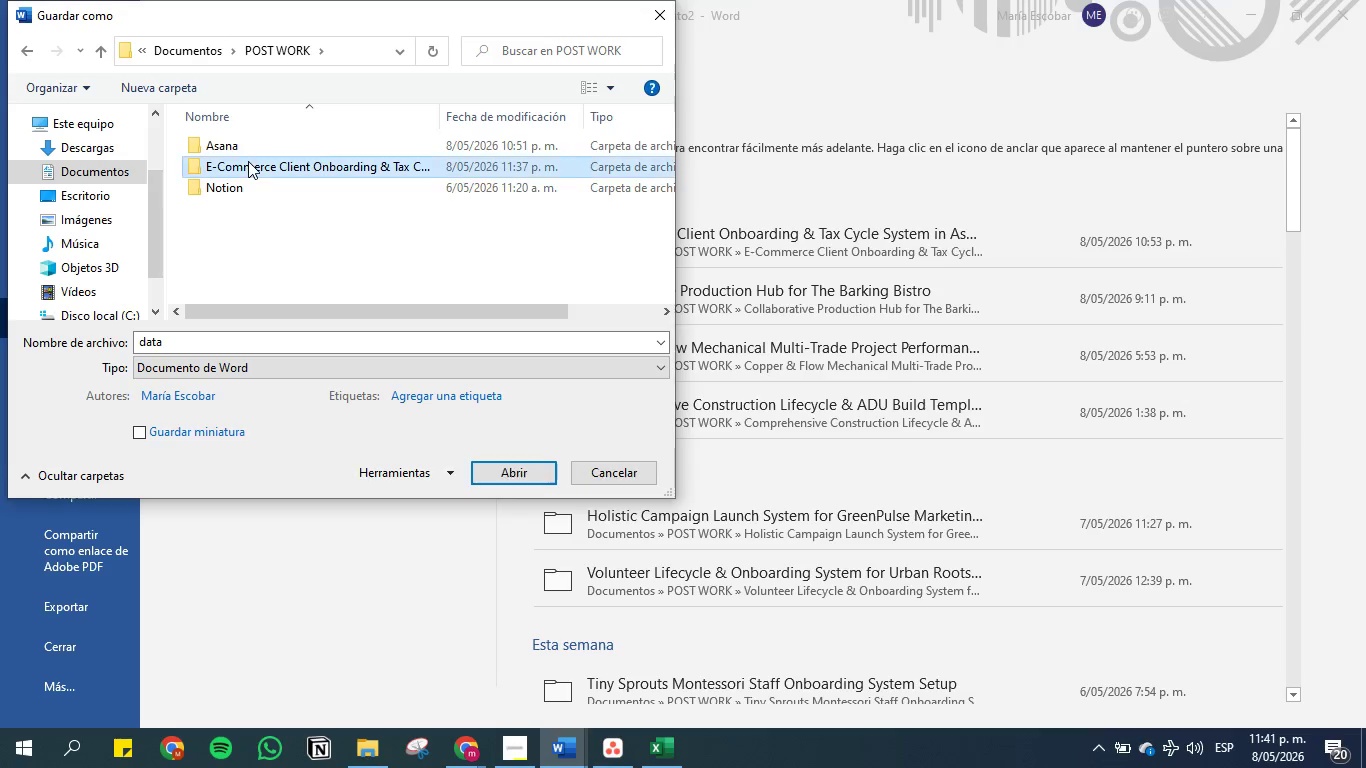 
double_click([248, 161])
 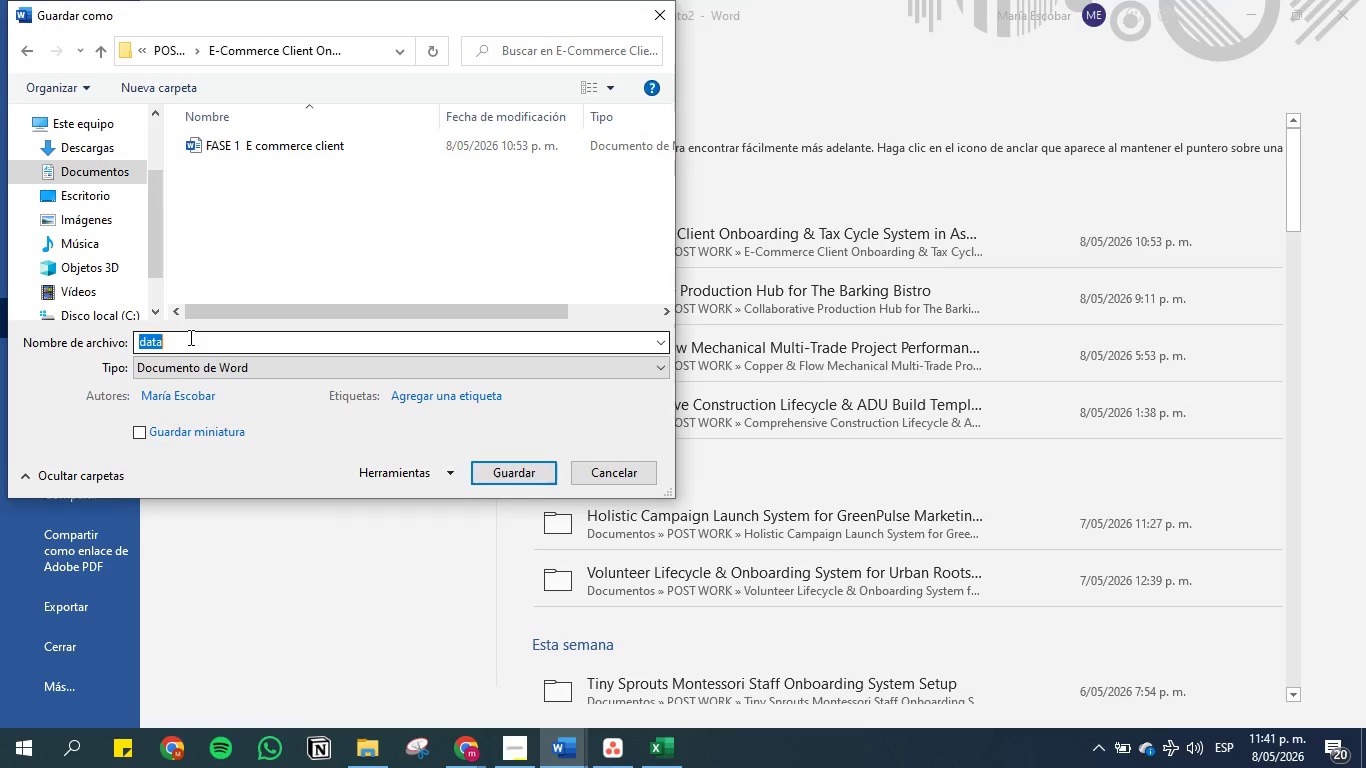 
double_click([189, 337])
 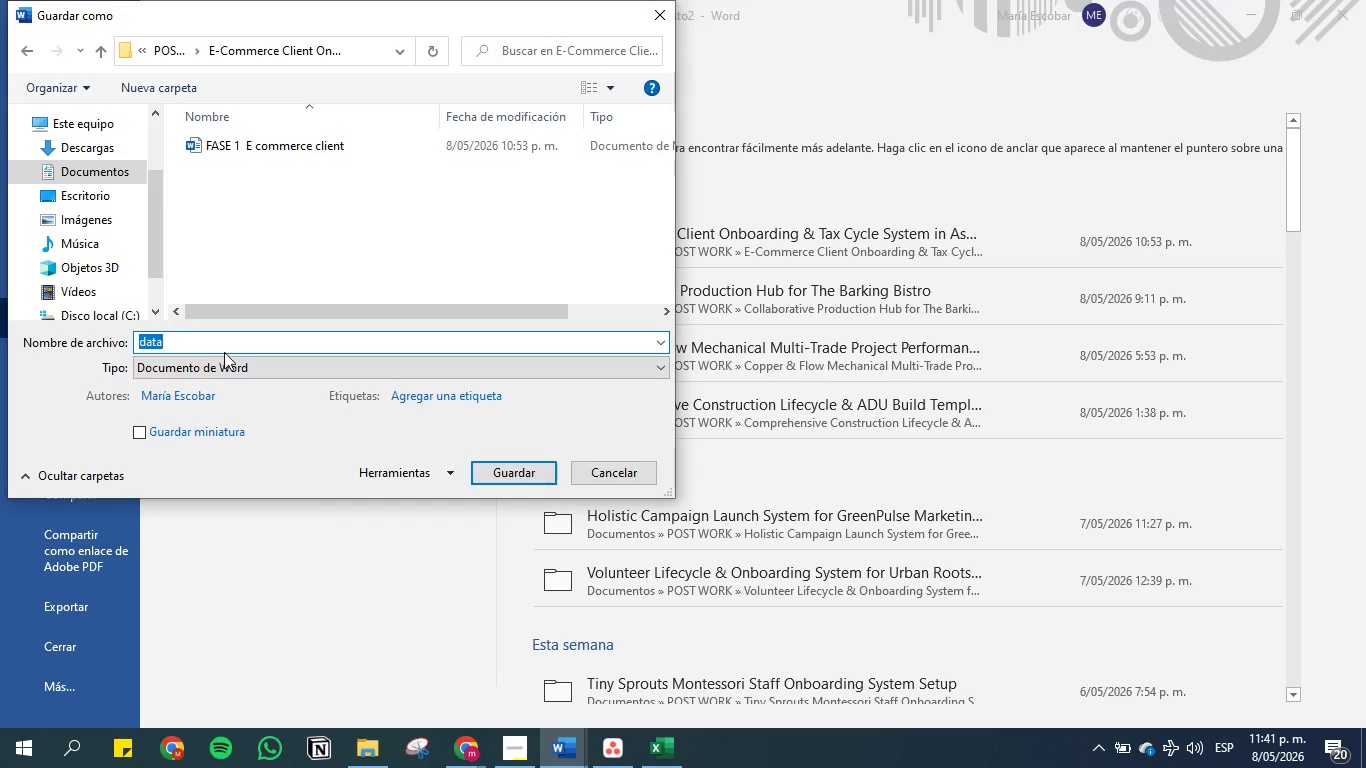 
double_click([229, 343])
 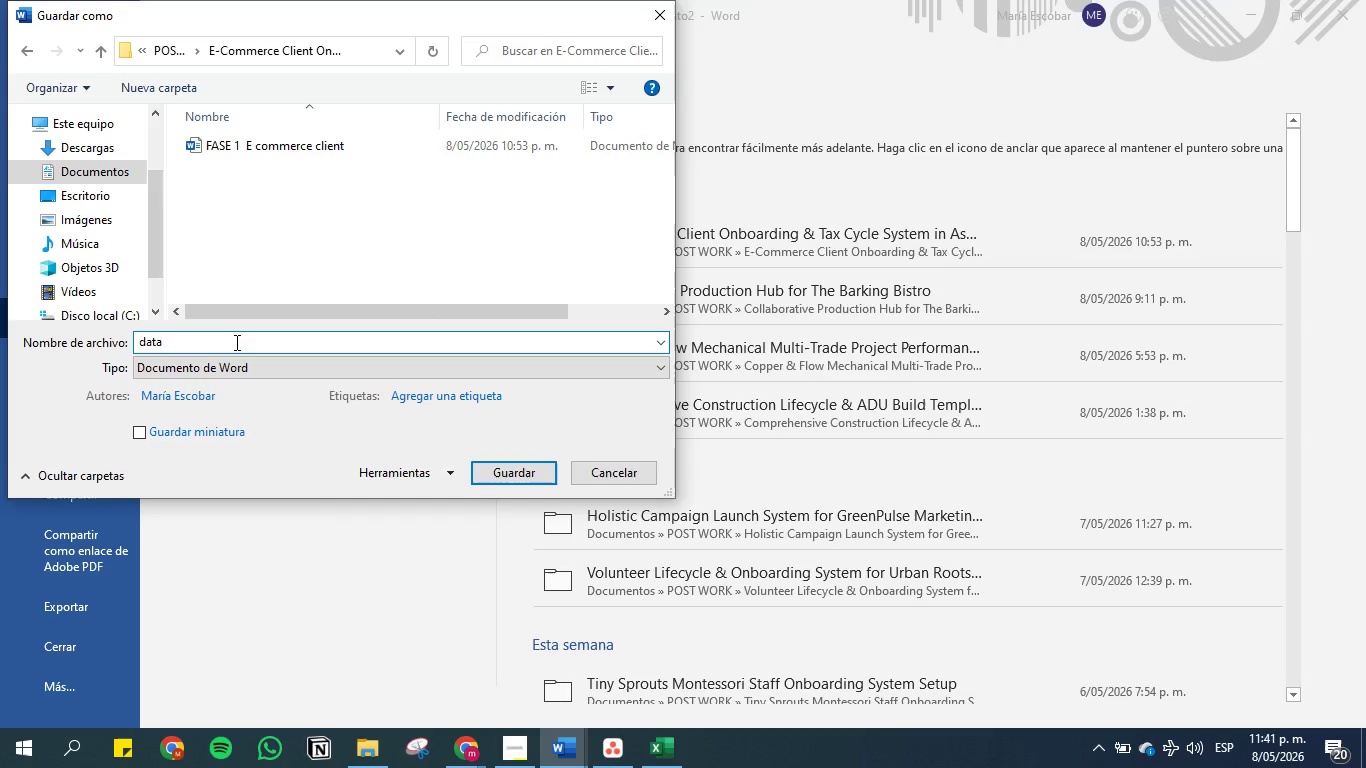 
type( exort JN)
key(Backspace)
type(SN)
 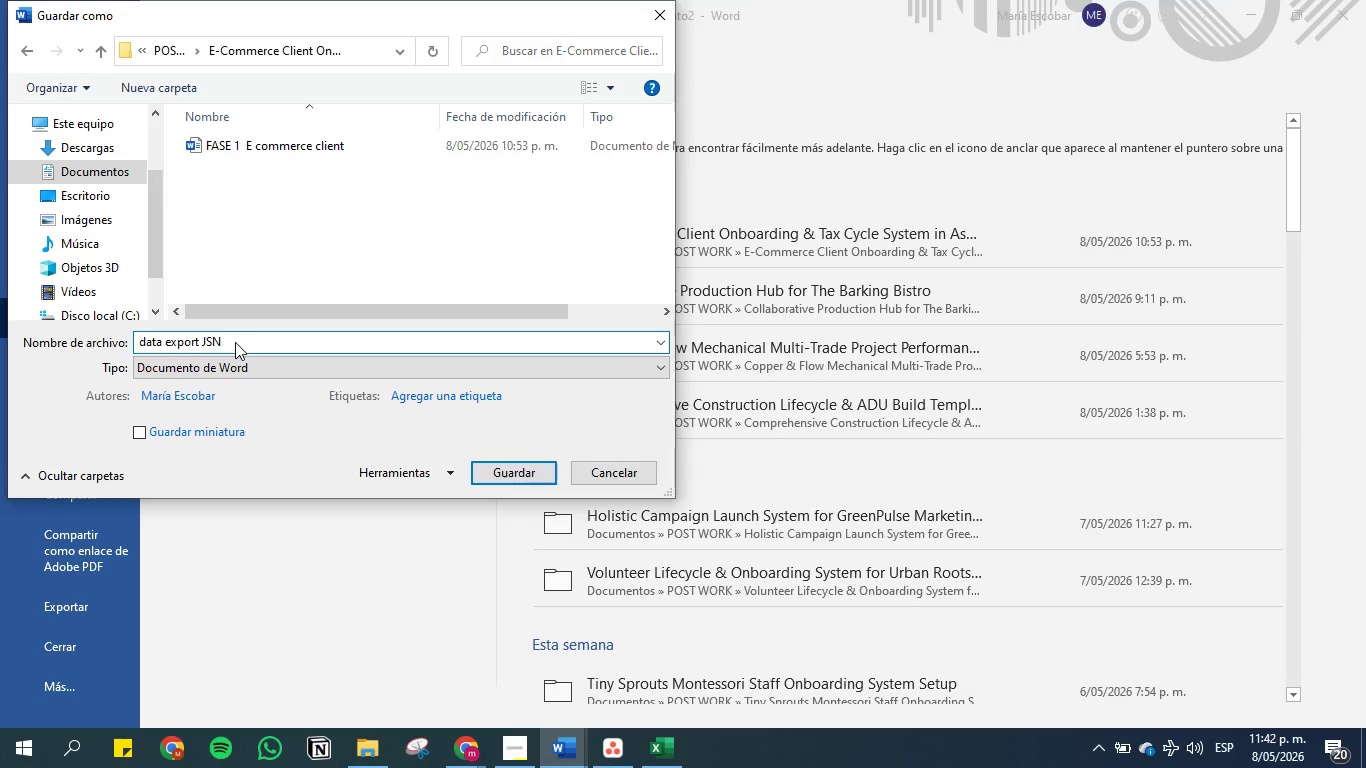 
hold_key(key=P, duration=0.36)
 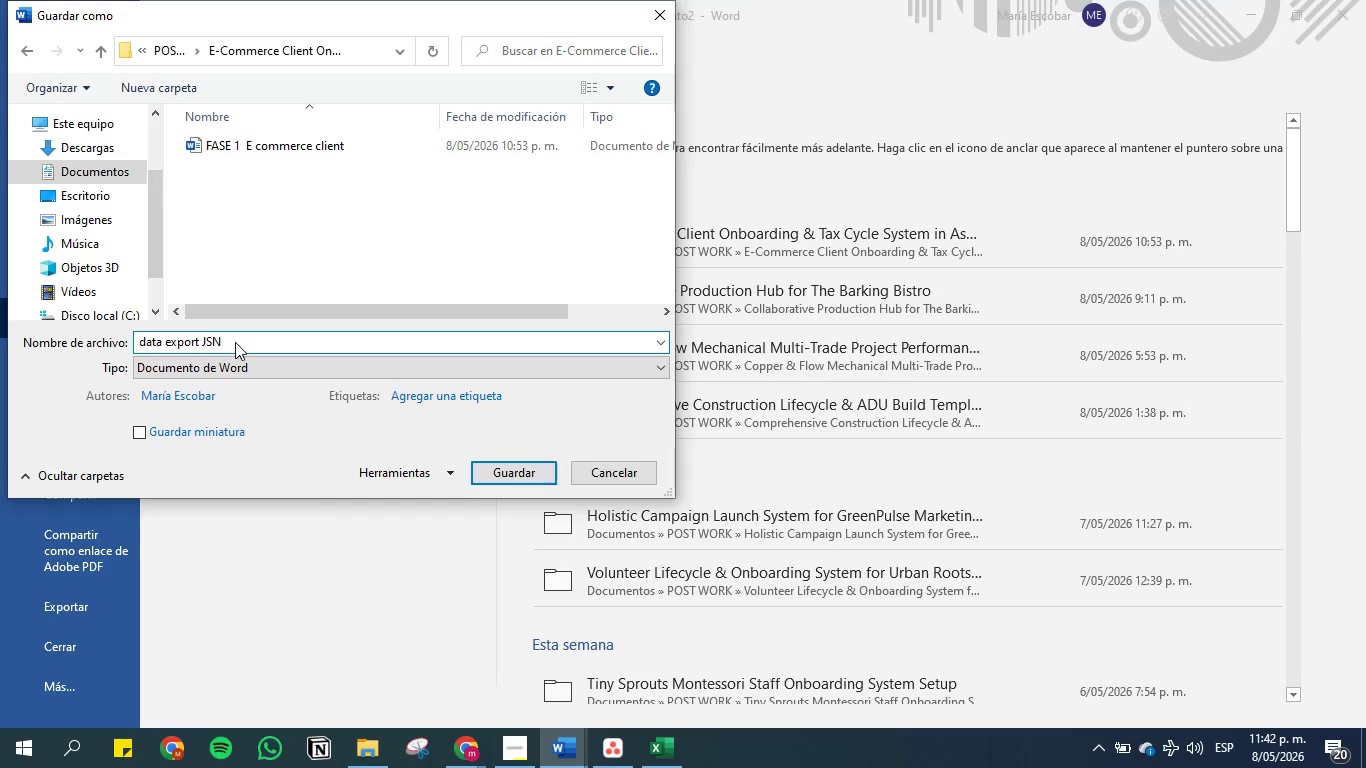 
left_click([160, 363])
 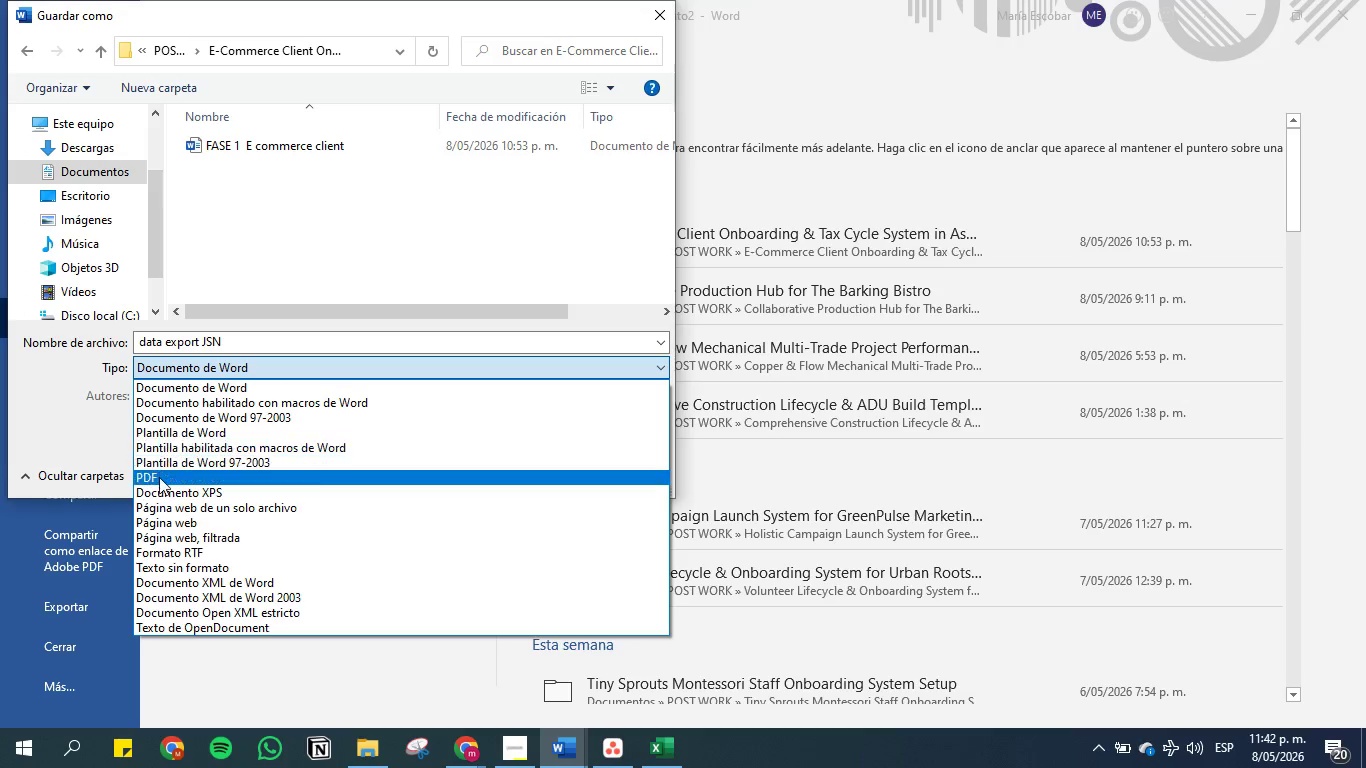 
left_click([159, 477])
 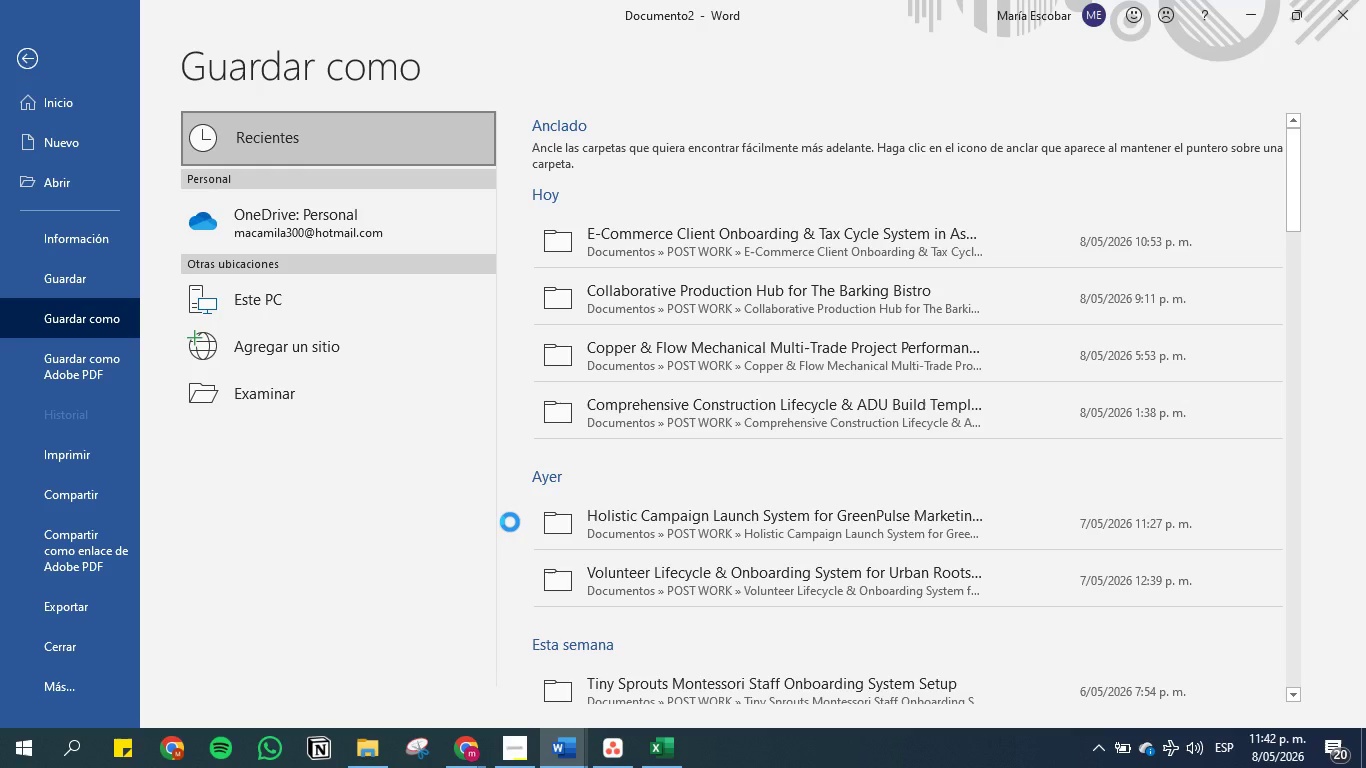 
wait(14.78)
 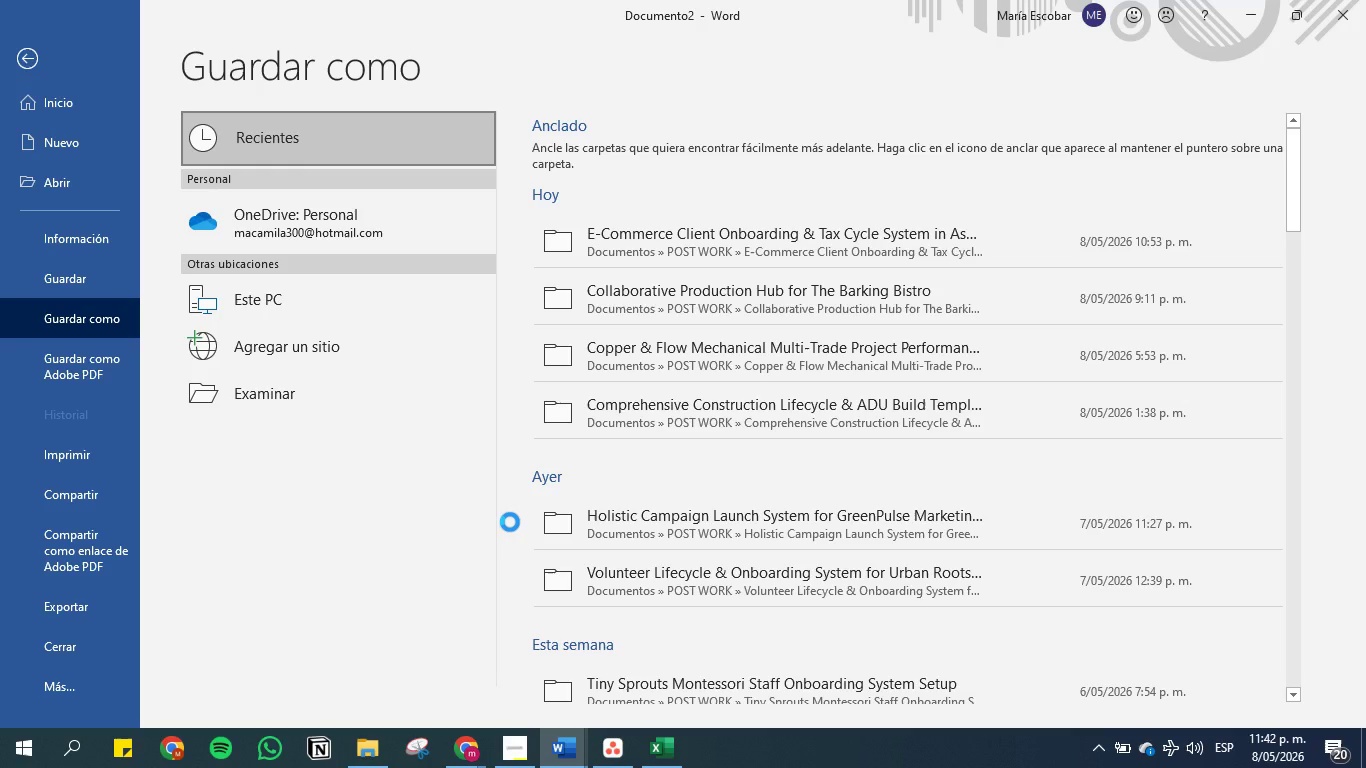 
left_click([368, 742])
 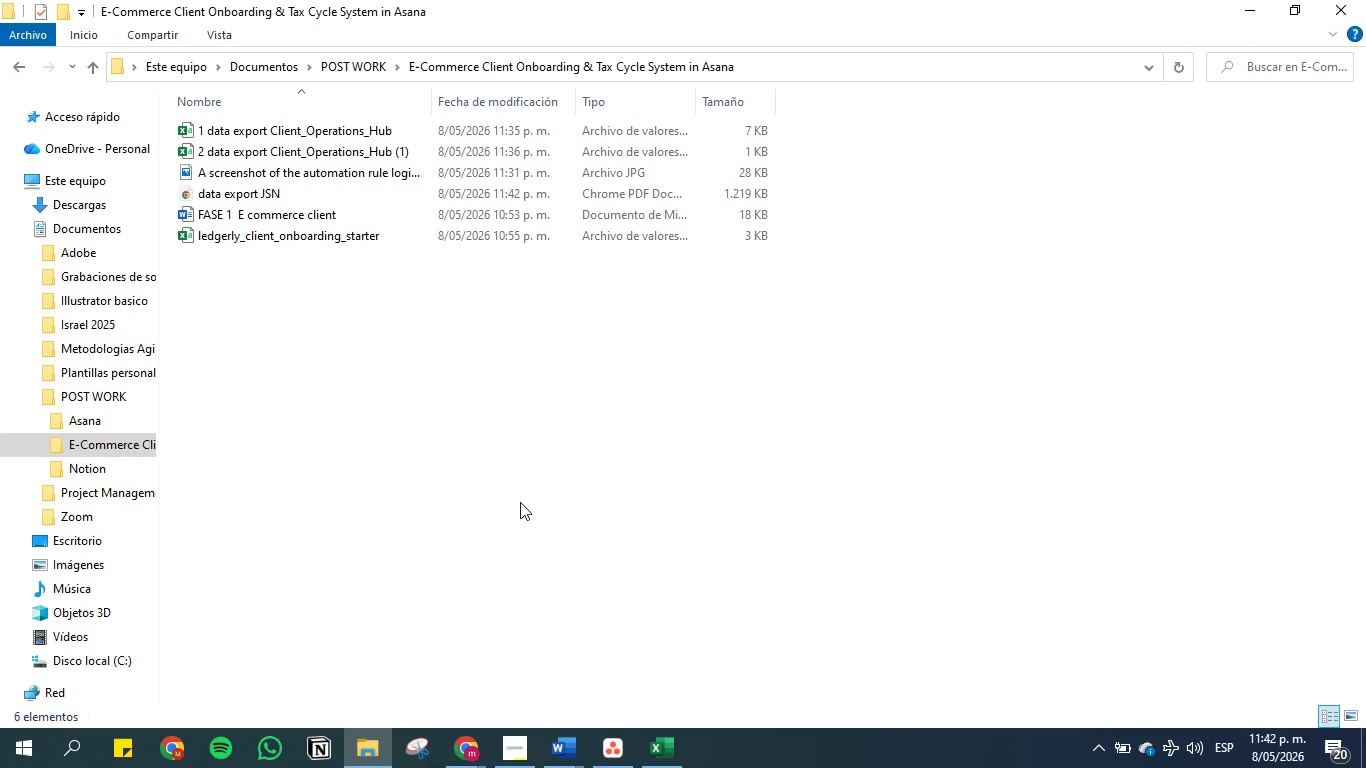 
left_click([563, 739])
 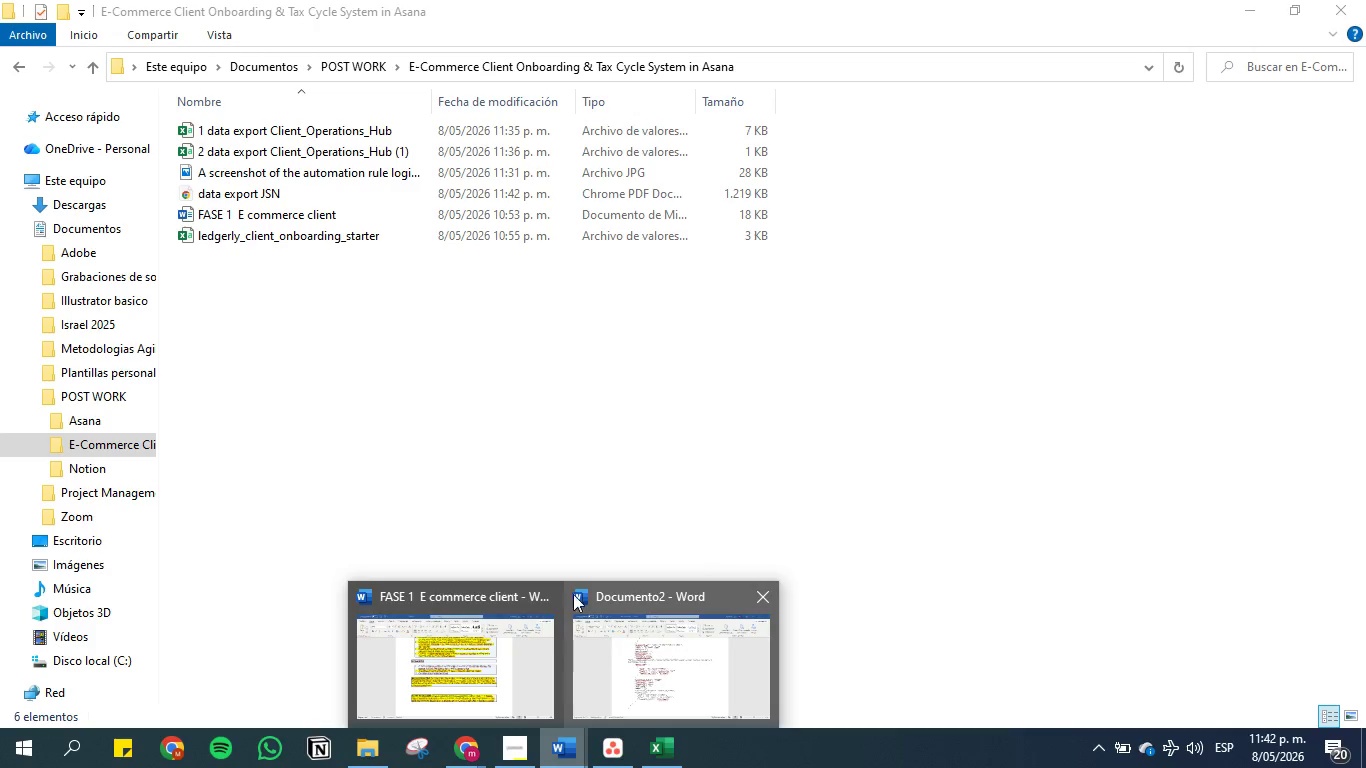 
left_click([491, 655])
 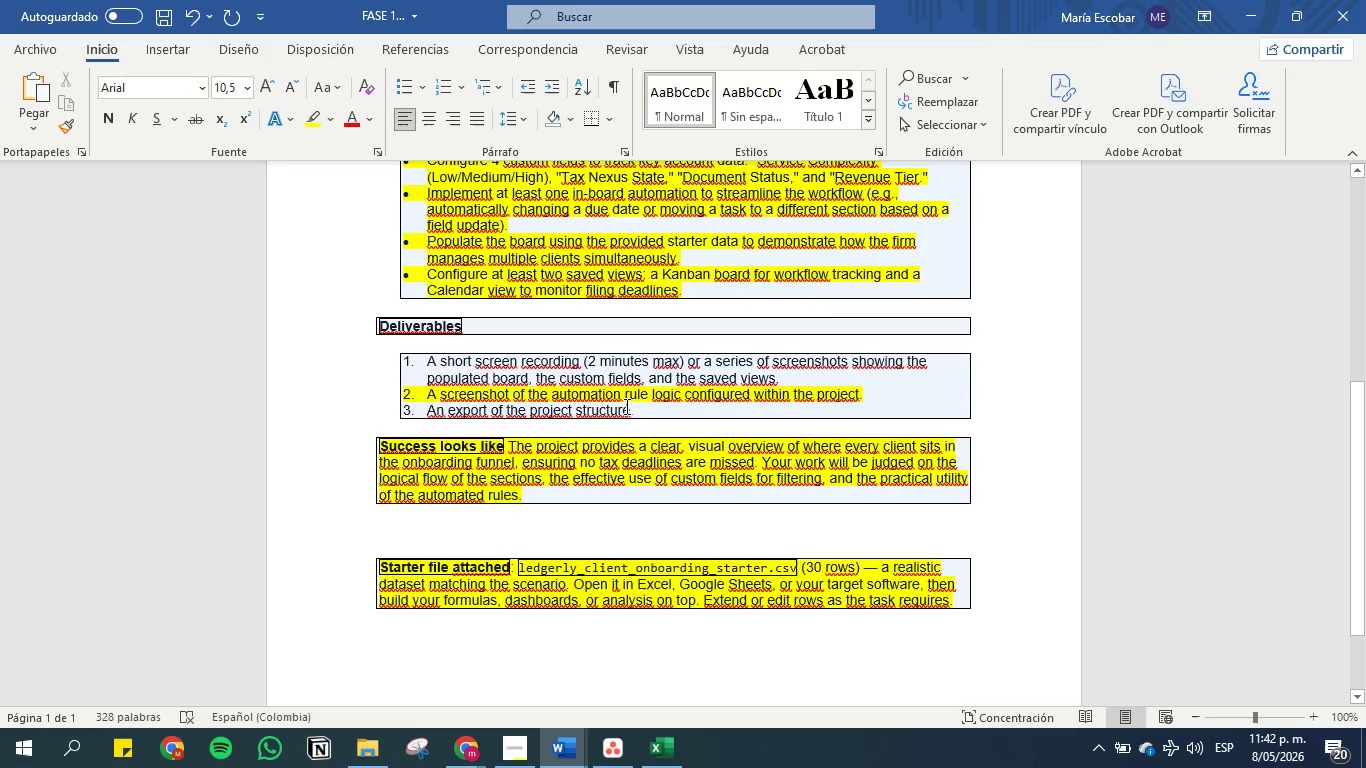 
left_click_drag(start_coordinate=[633, 408], to_coordinate=[396, 407])
 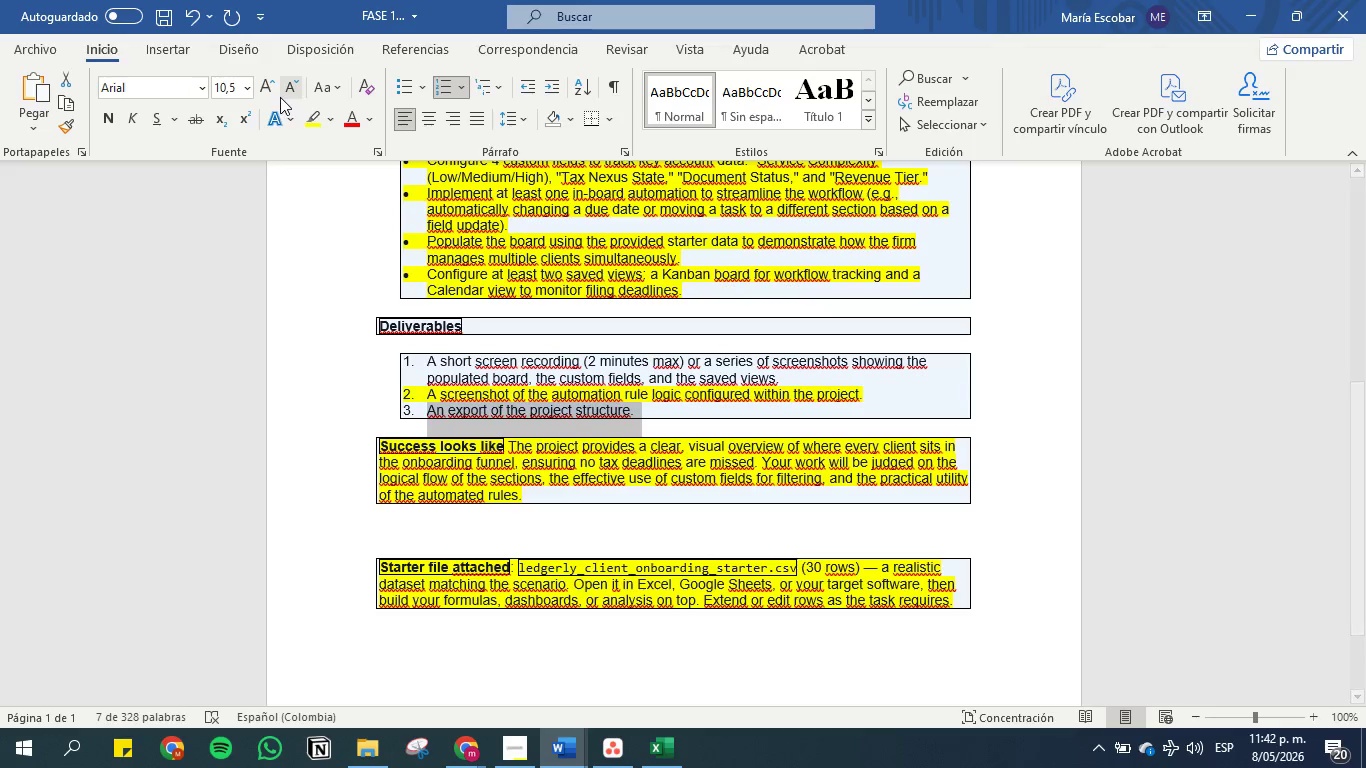 
left_click([310, 121])
 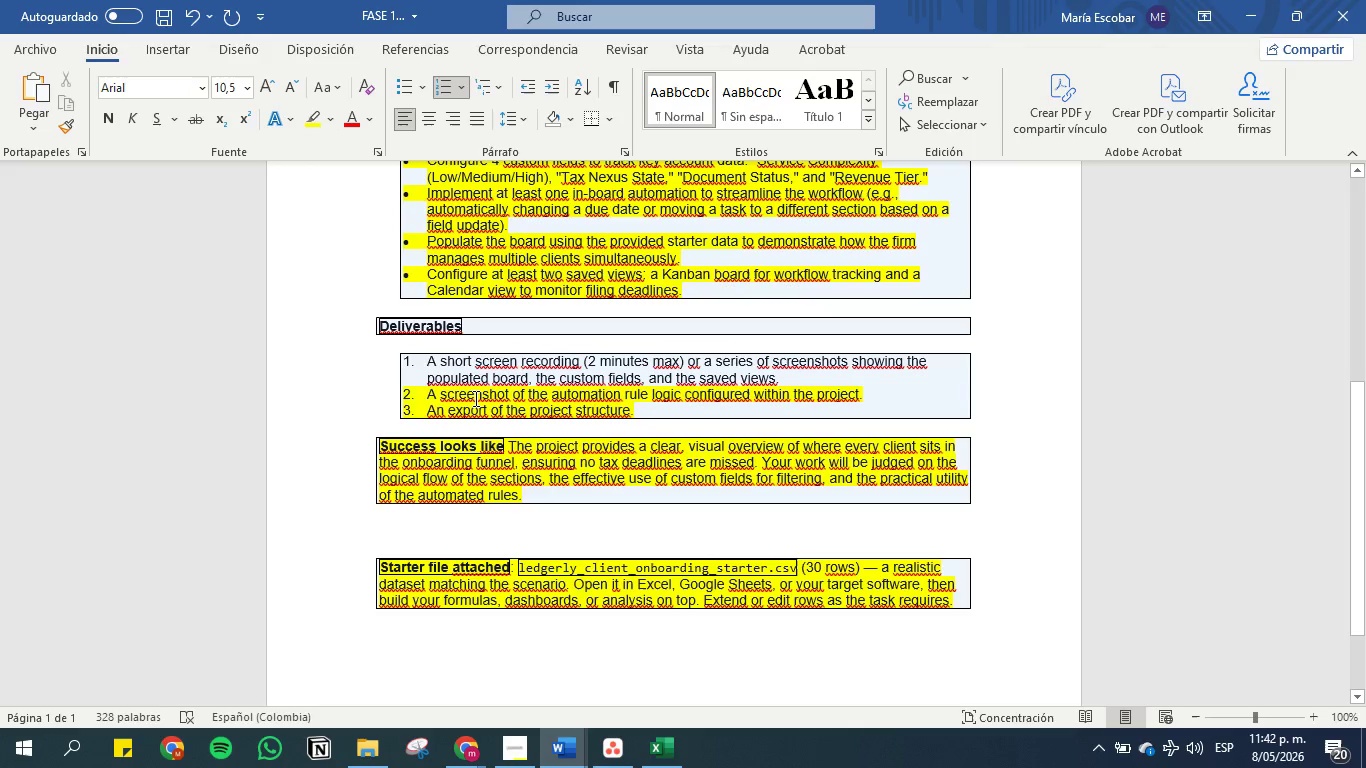 
left_click([474, 398])
 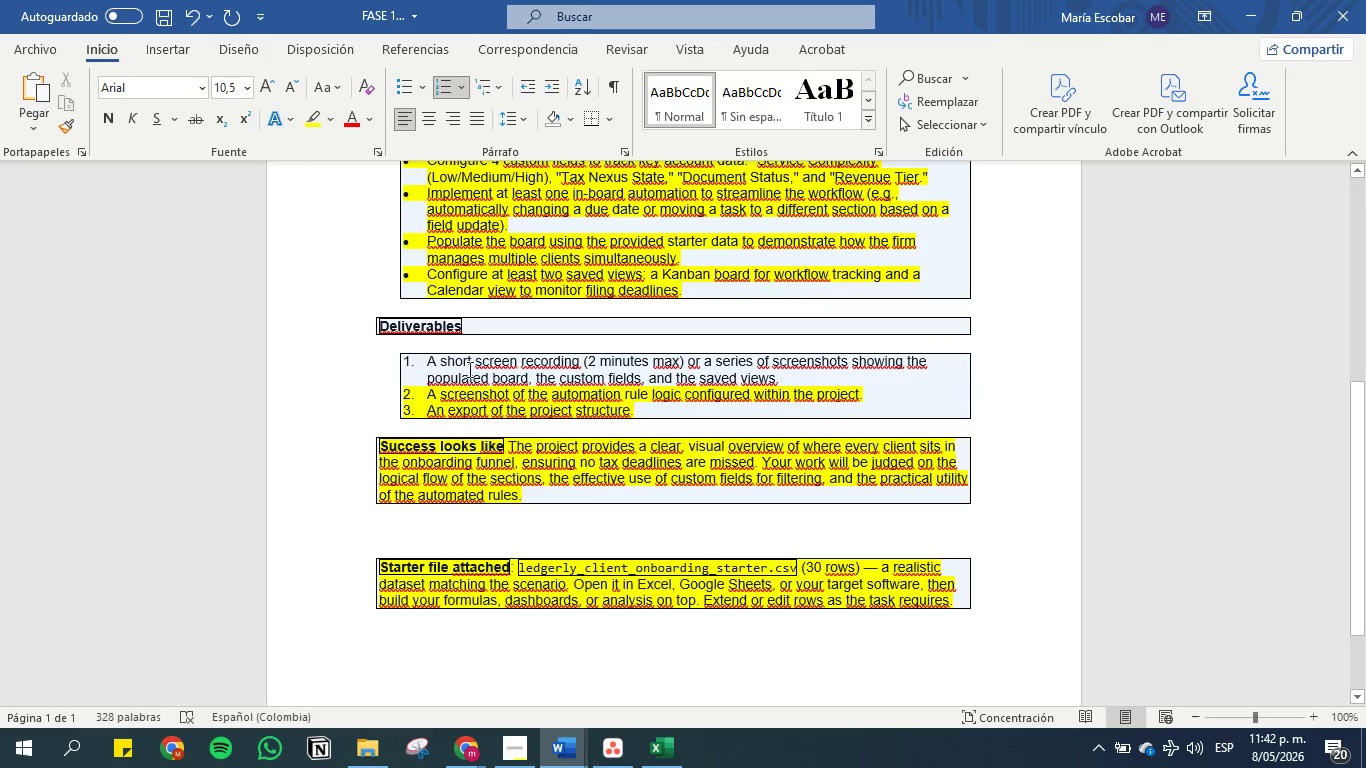 
left_click([468, 355])
 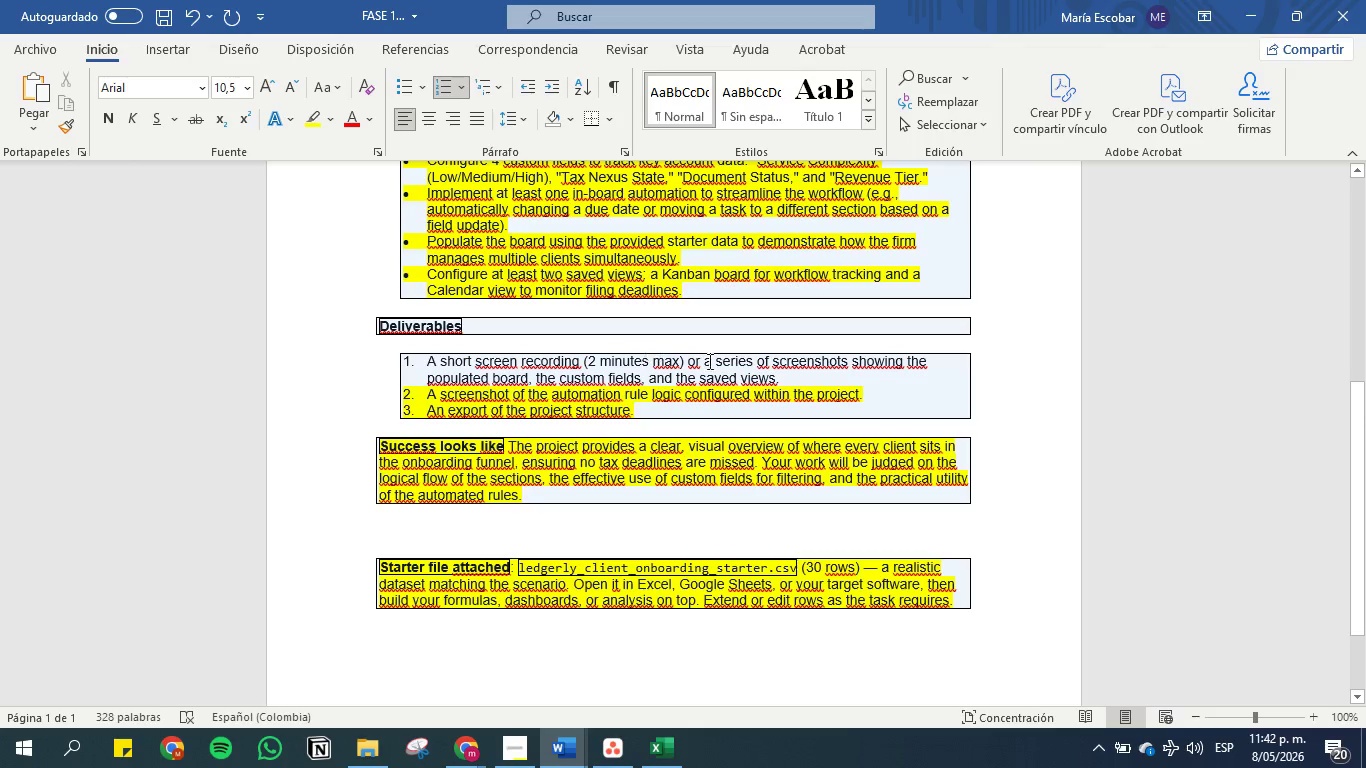 
wait(9.53)
 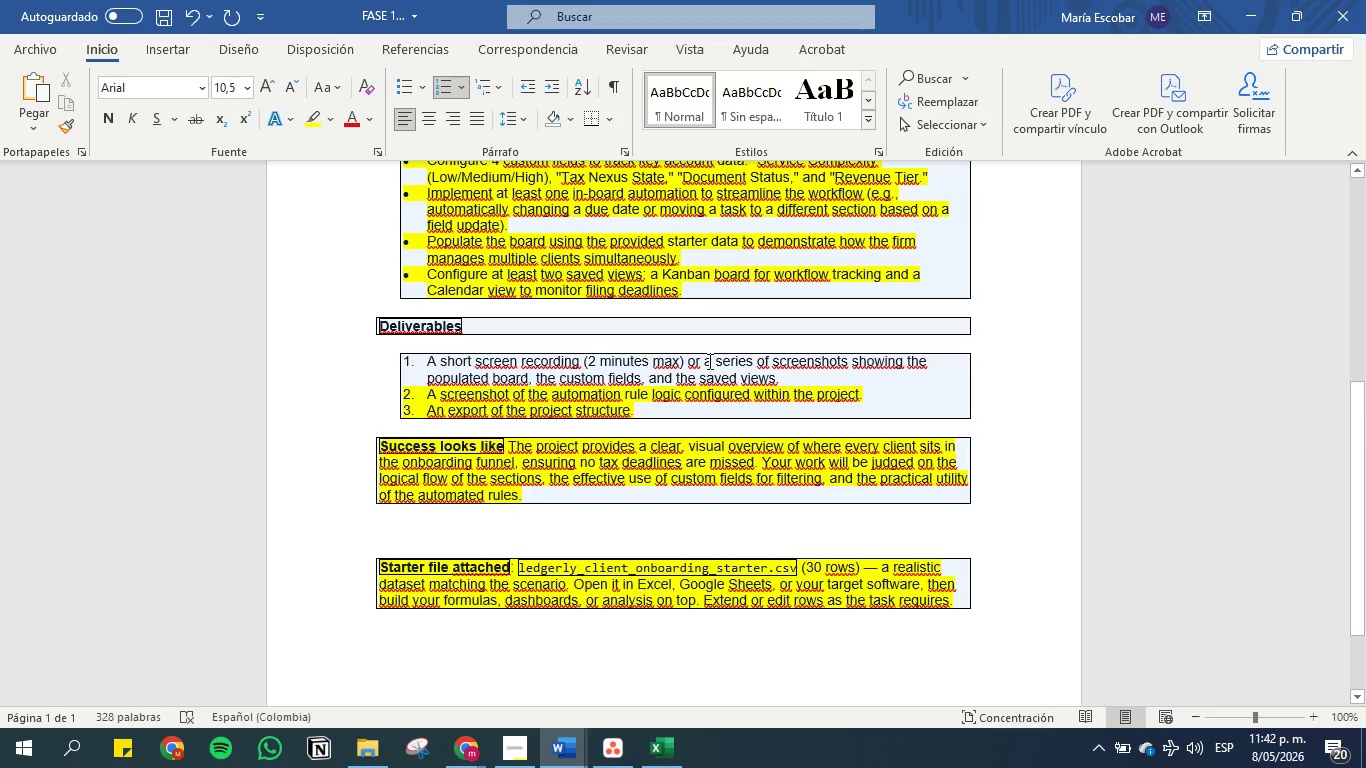 
left_click([478, 741])
 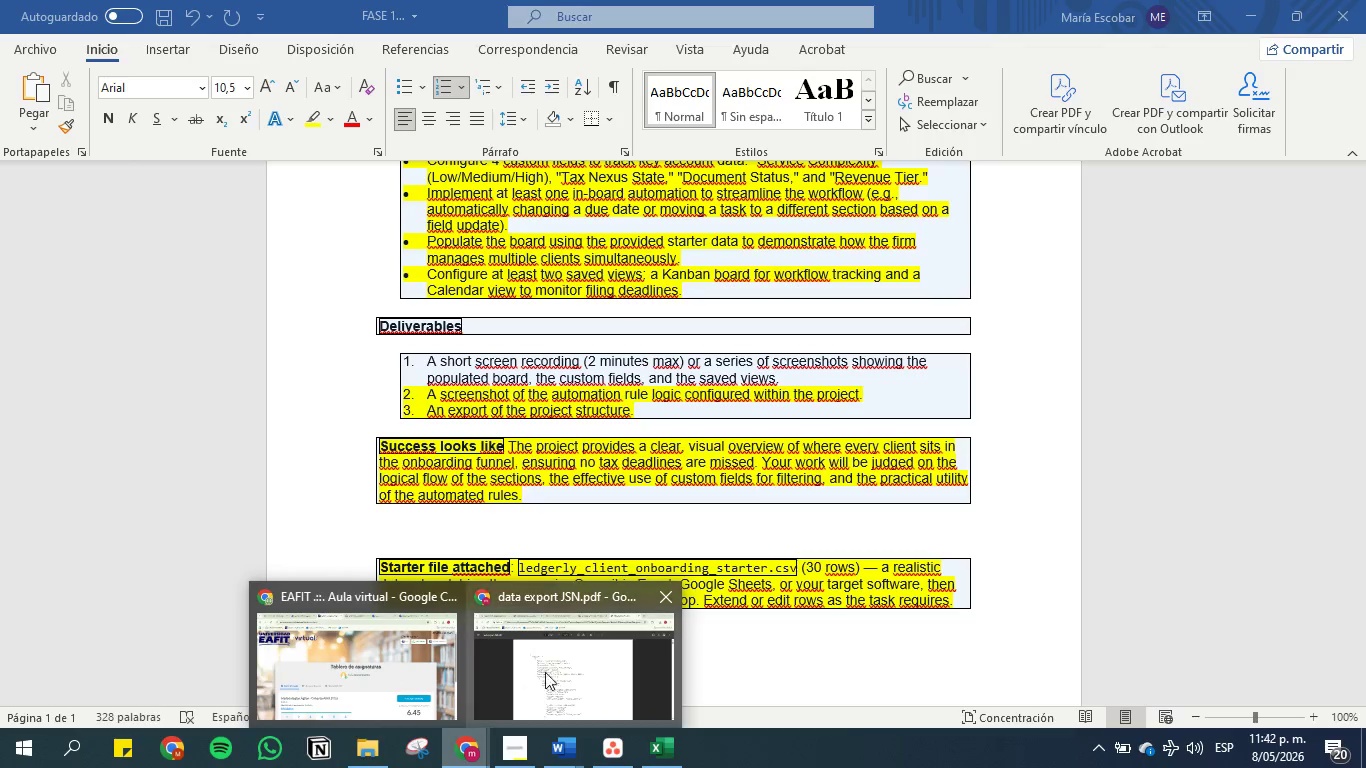 
left_click([552, 668])
 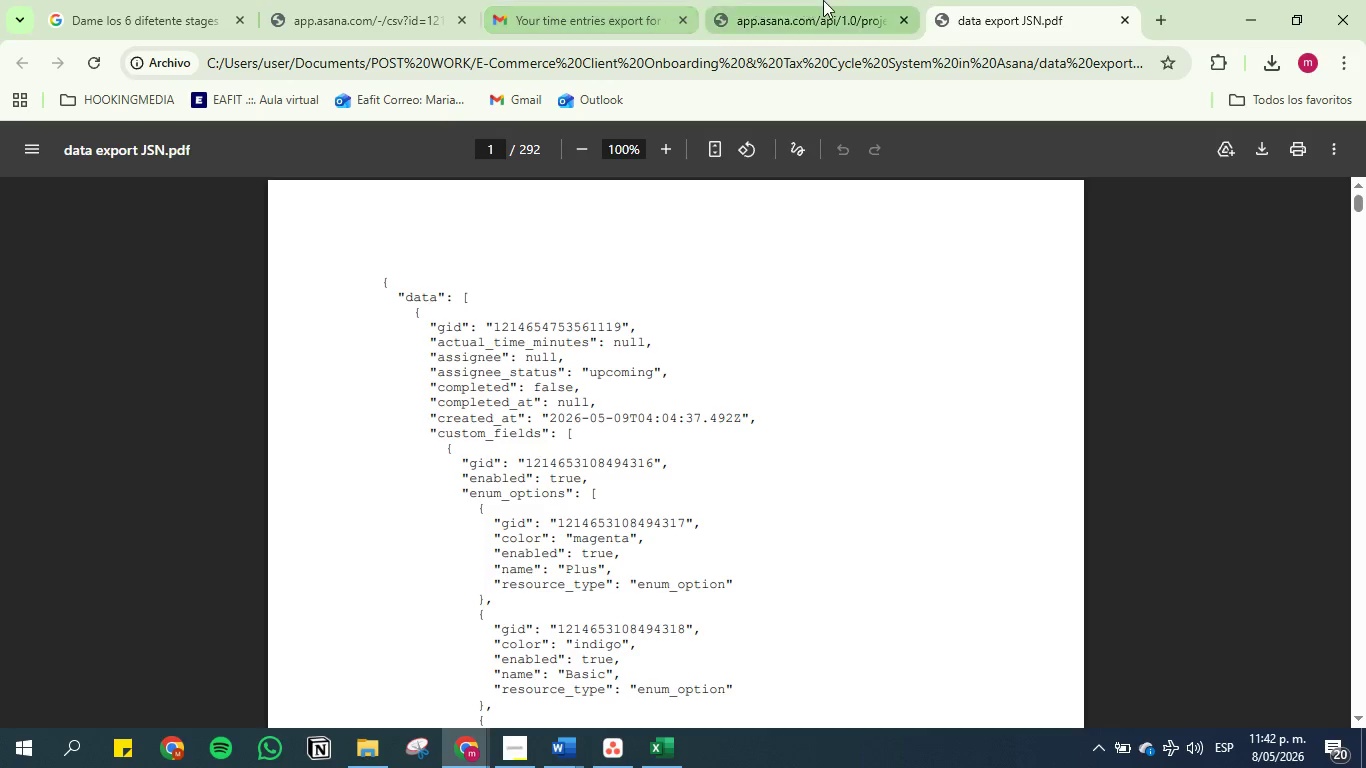 
left_click([834, 0])
 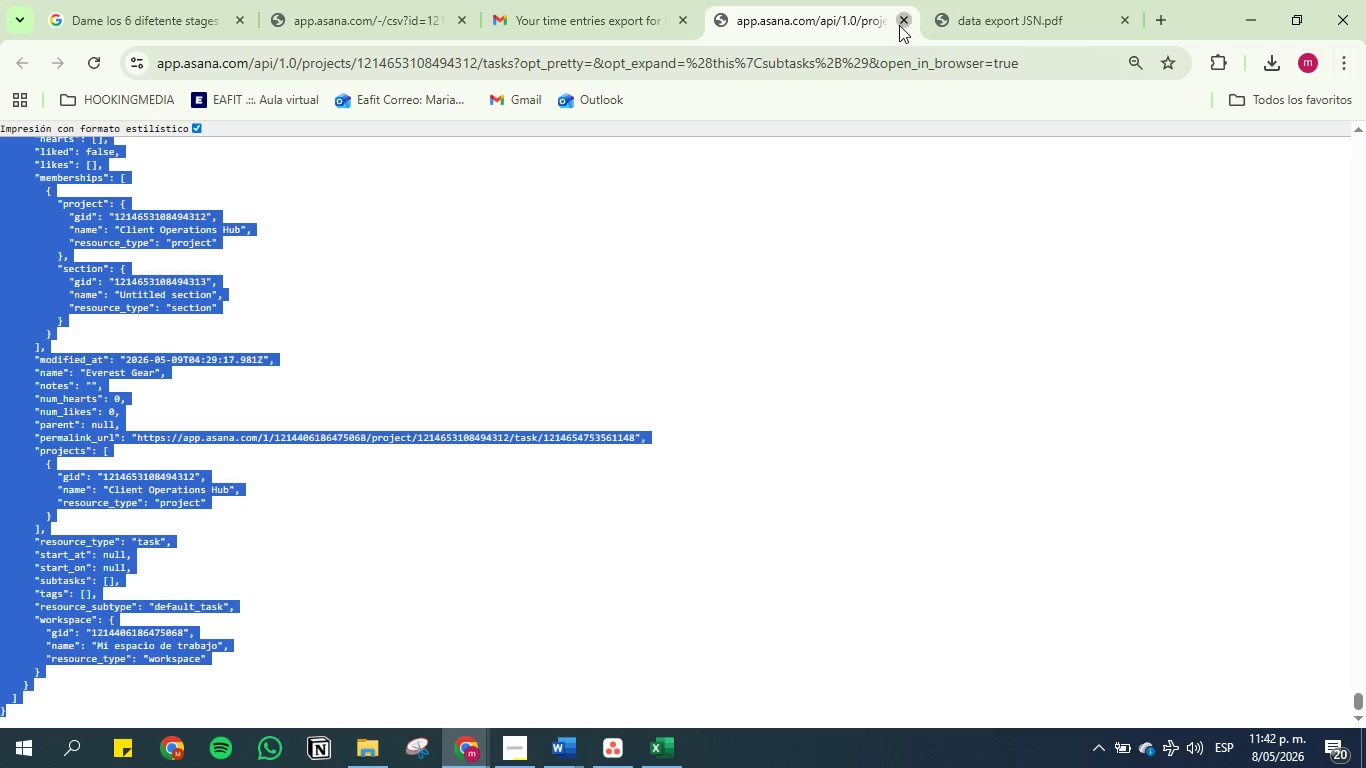 
double_click([899, 21])
 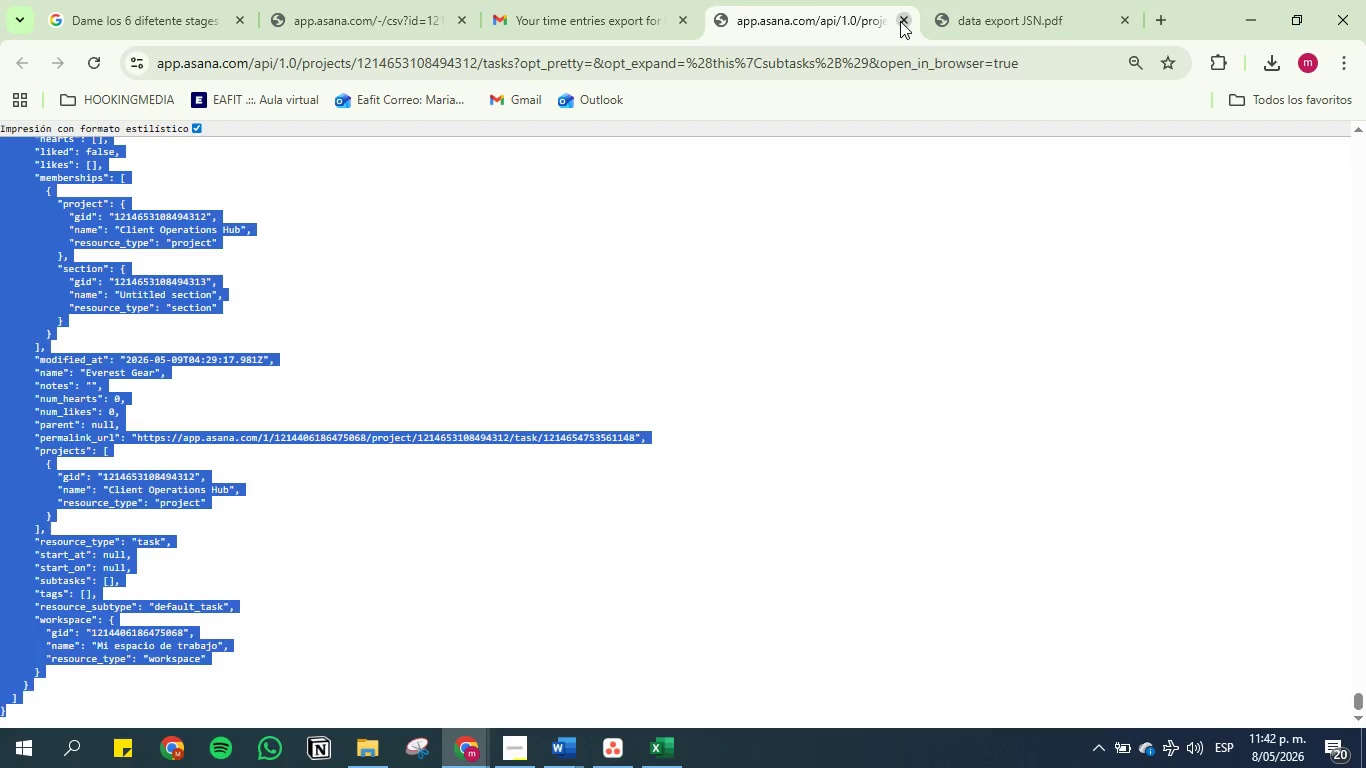 
left_click([902, 21])
 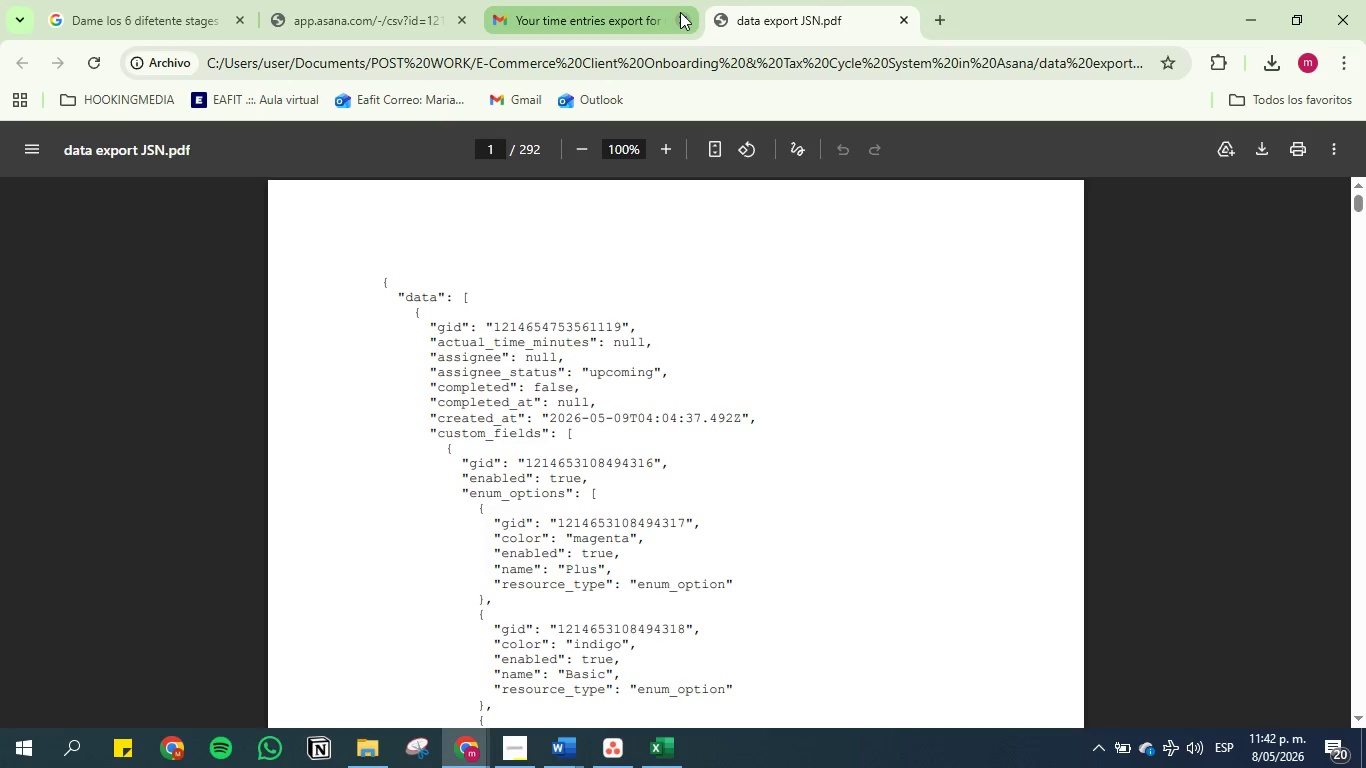 
left_click([686, 25])
 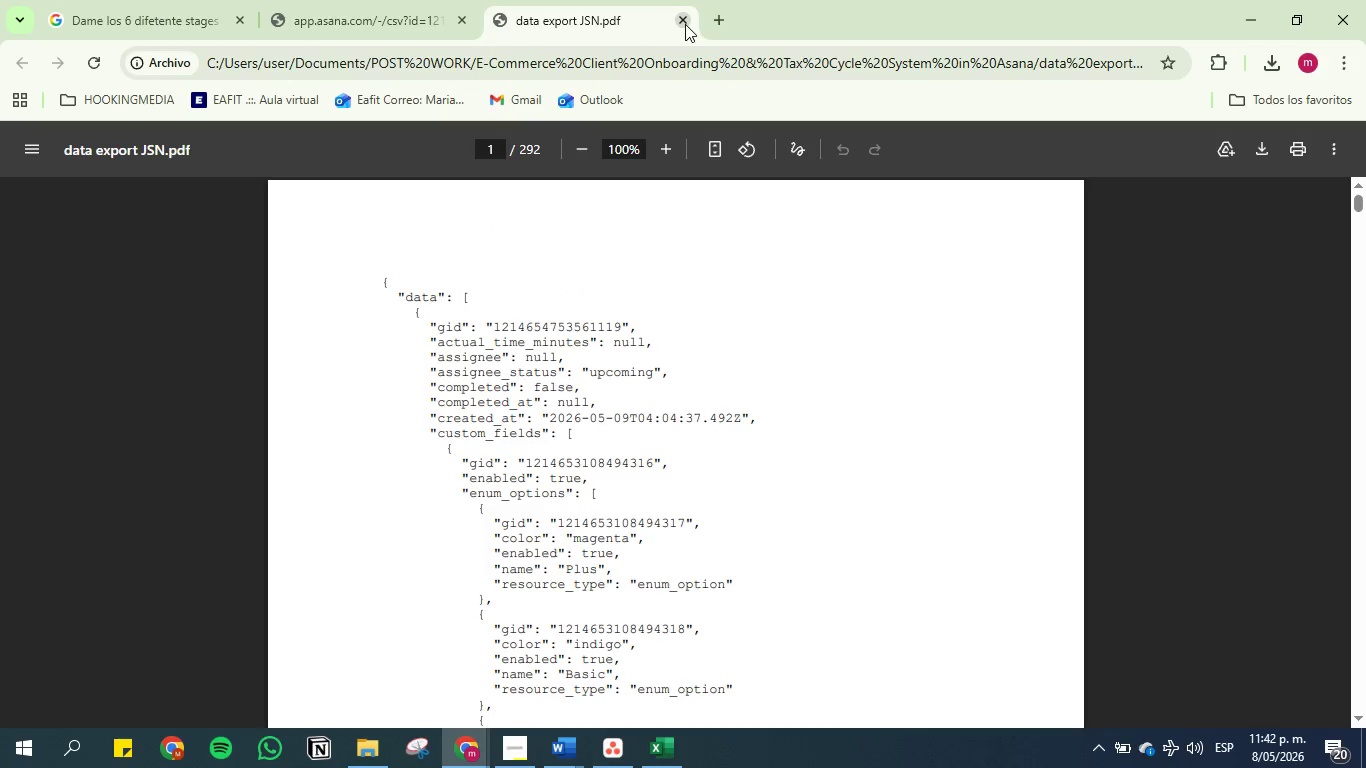 
left_click([683, 21])
 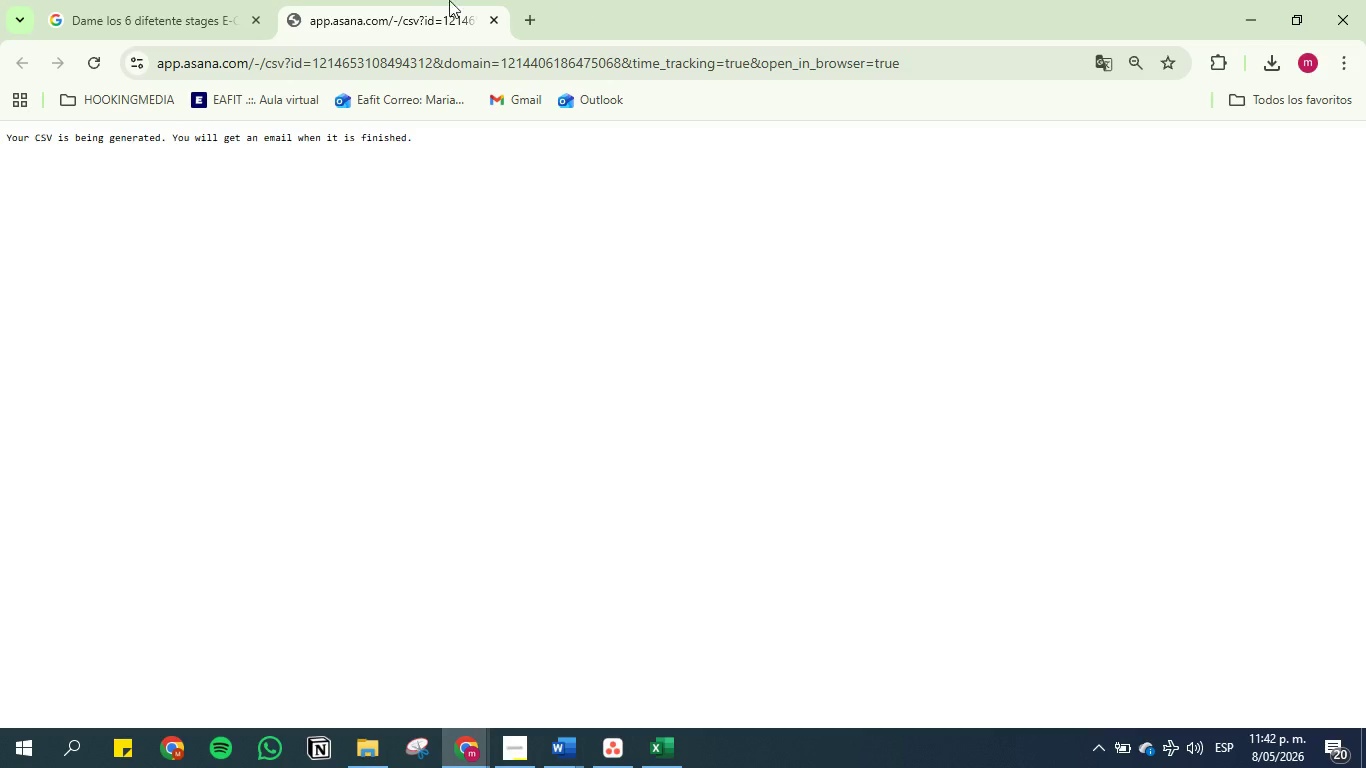 
left_click([421, 0])
 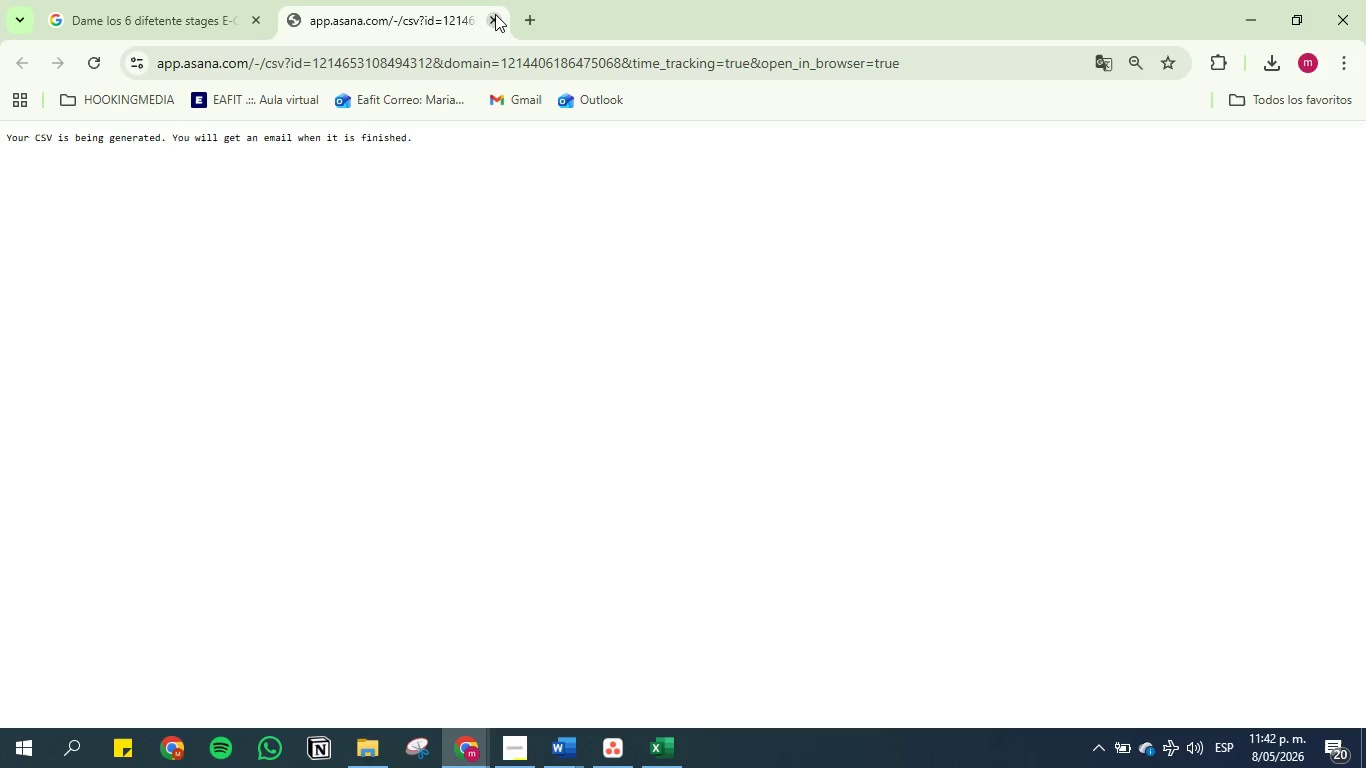 
left_click([495, 18])
 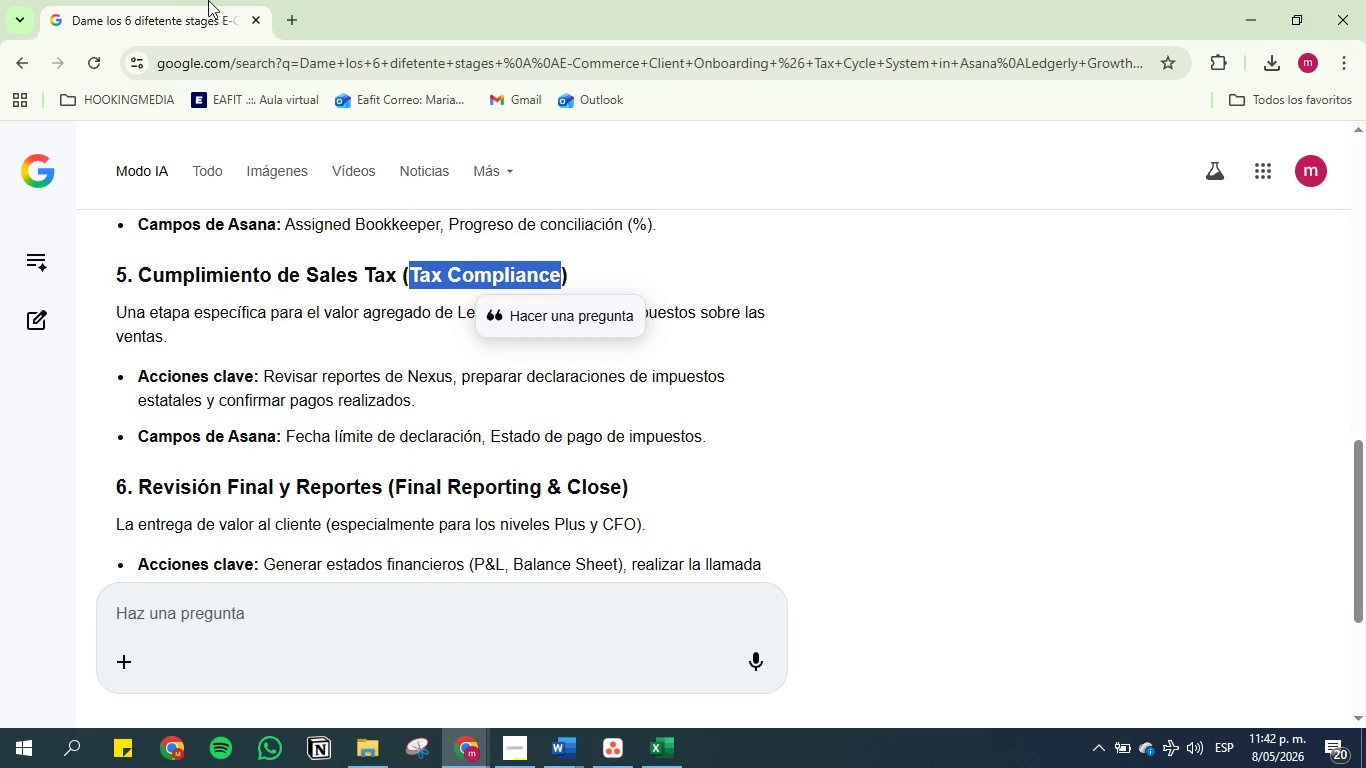 
left_click([160, 0])
 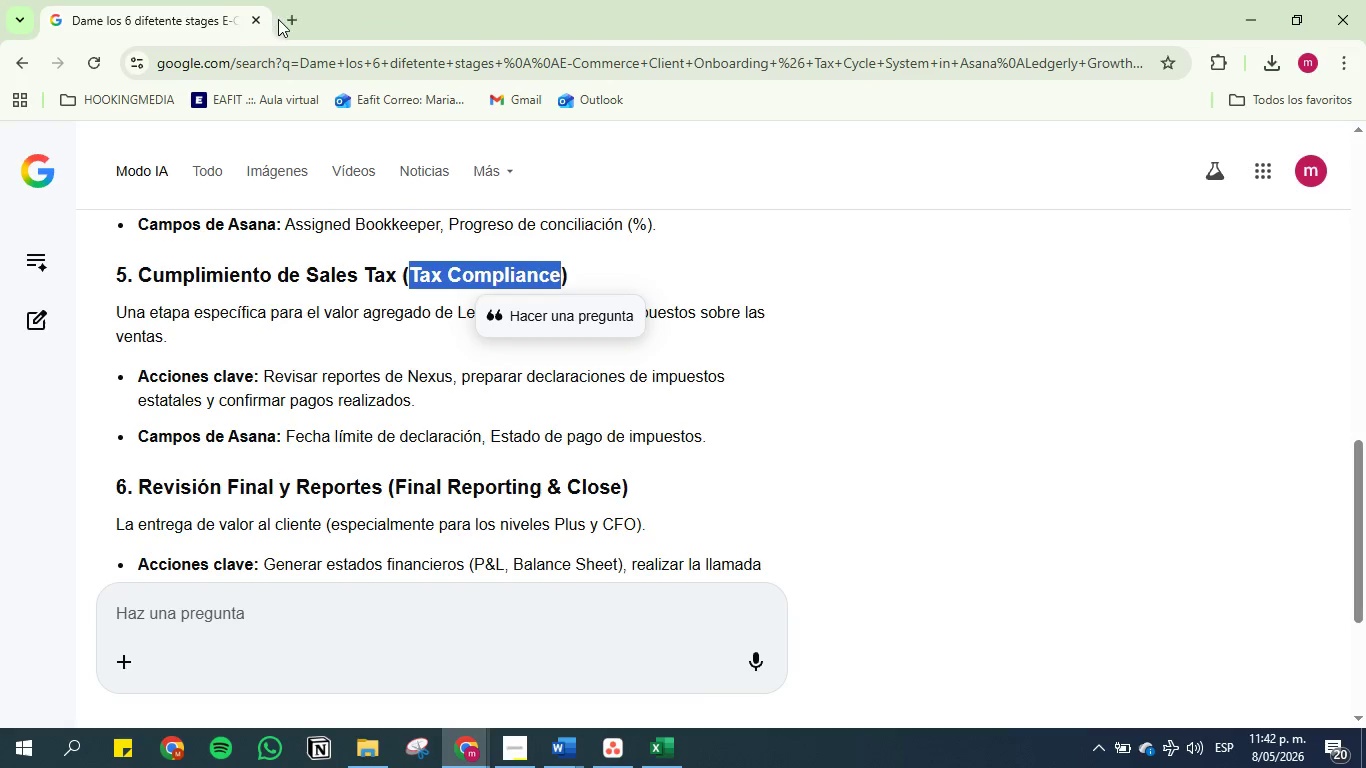 
left_click([294, 19])
 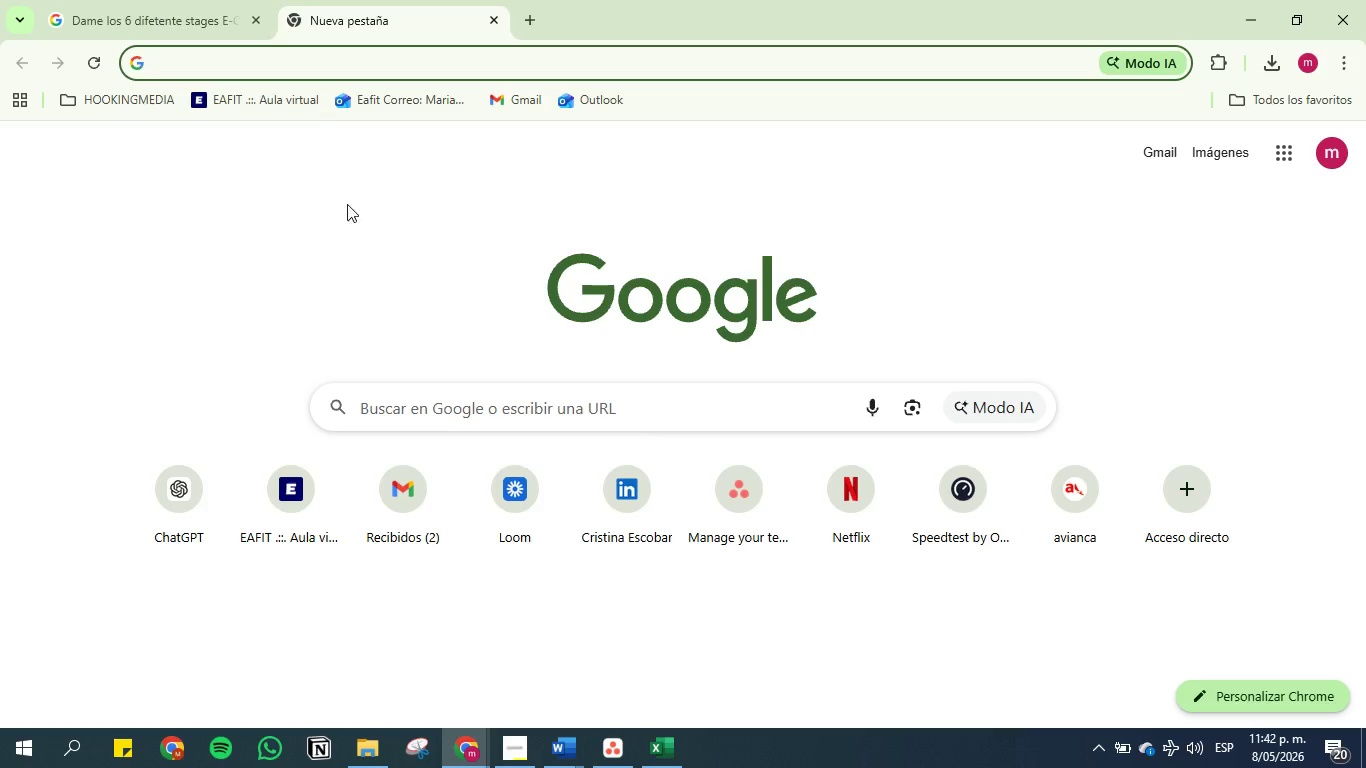 
left_click([532, 473])
 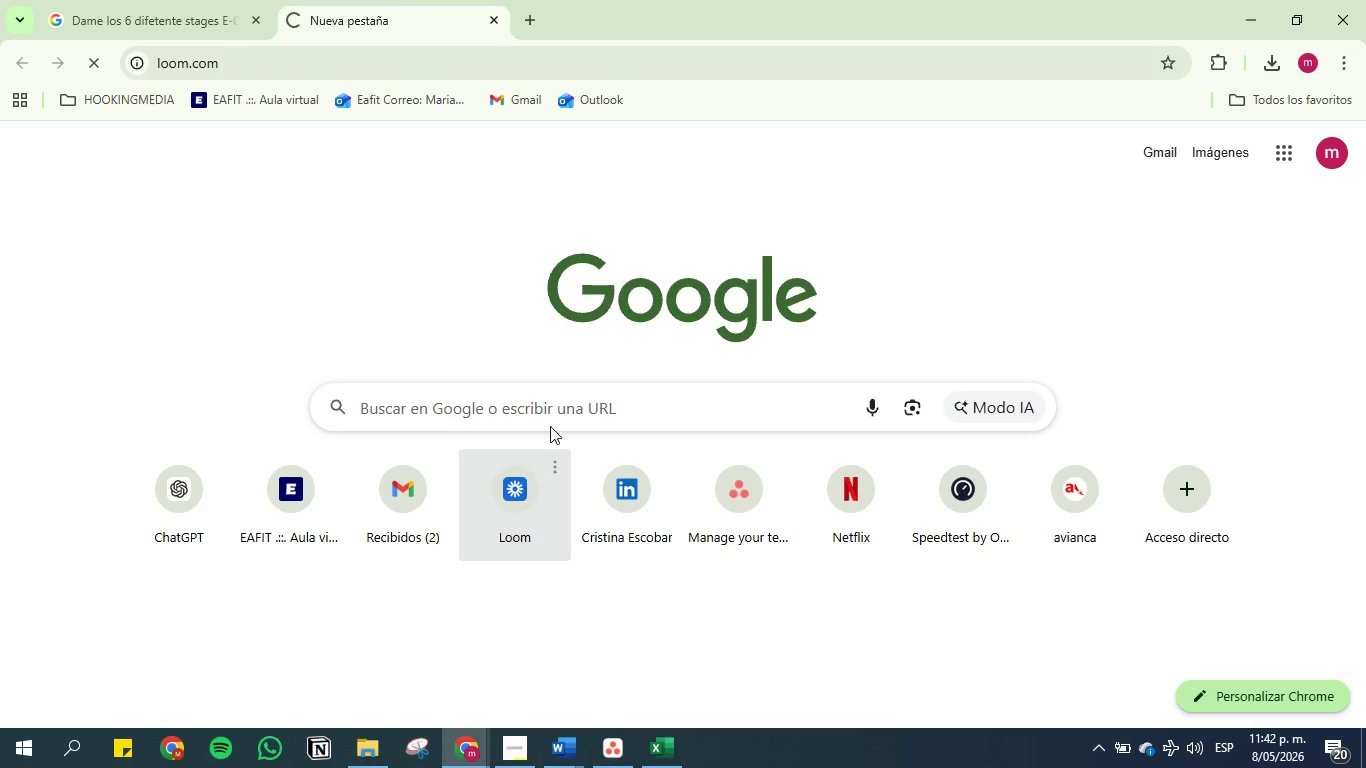 
mouse_move([401, -1])
 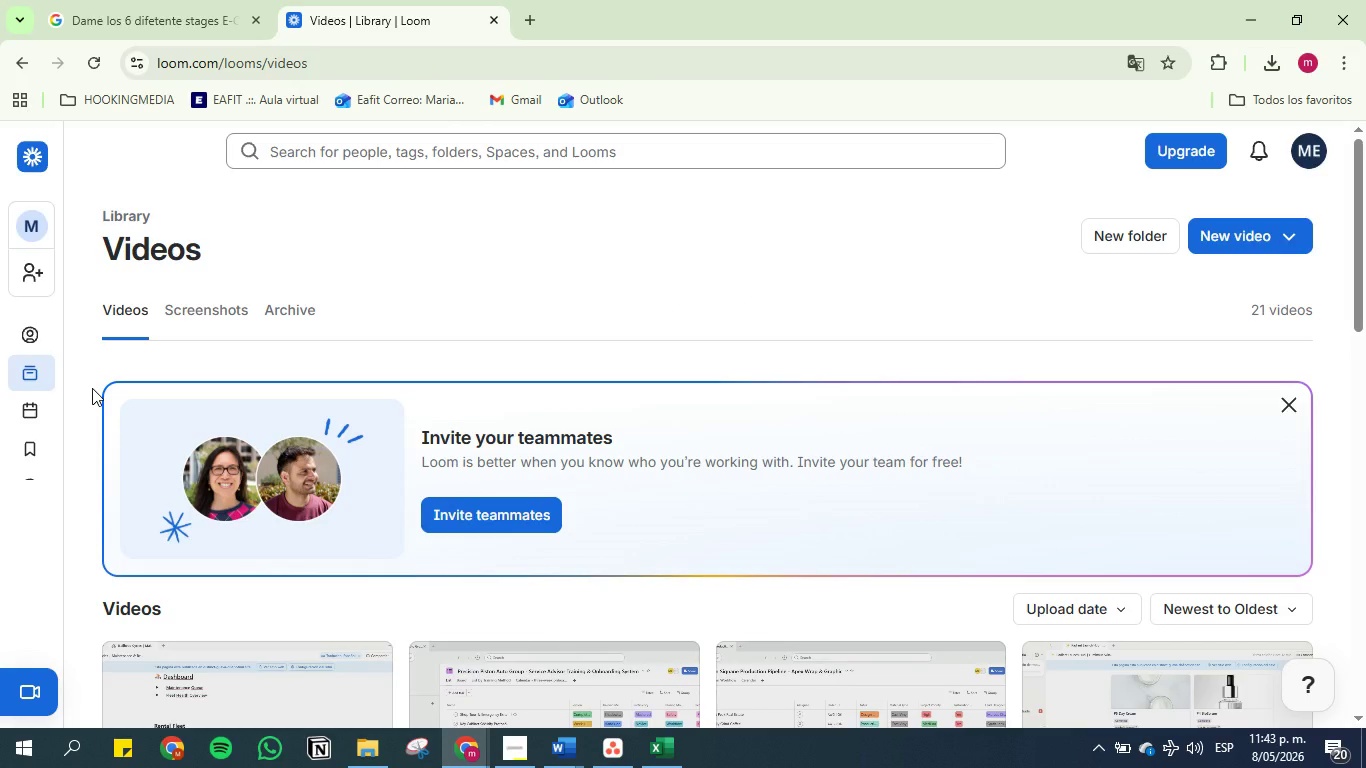 
wait(7.18)
 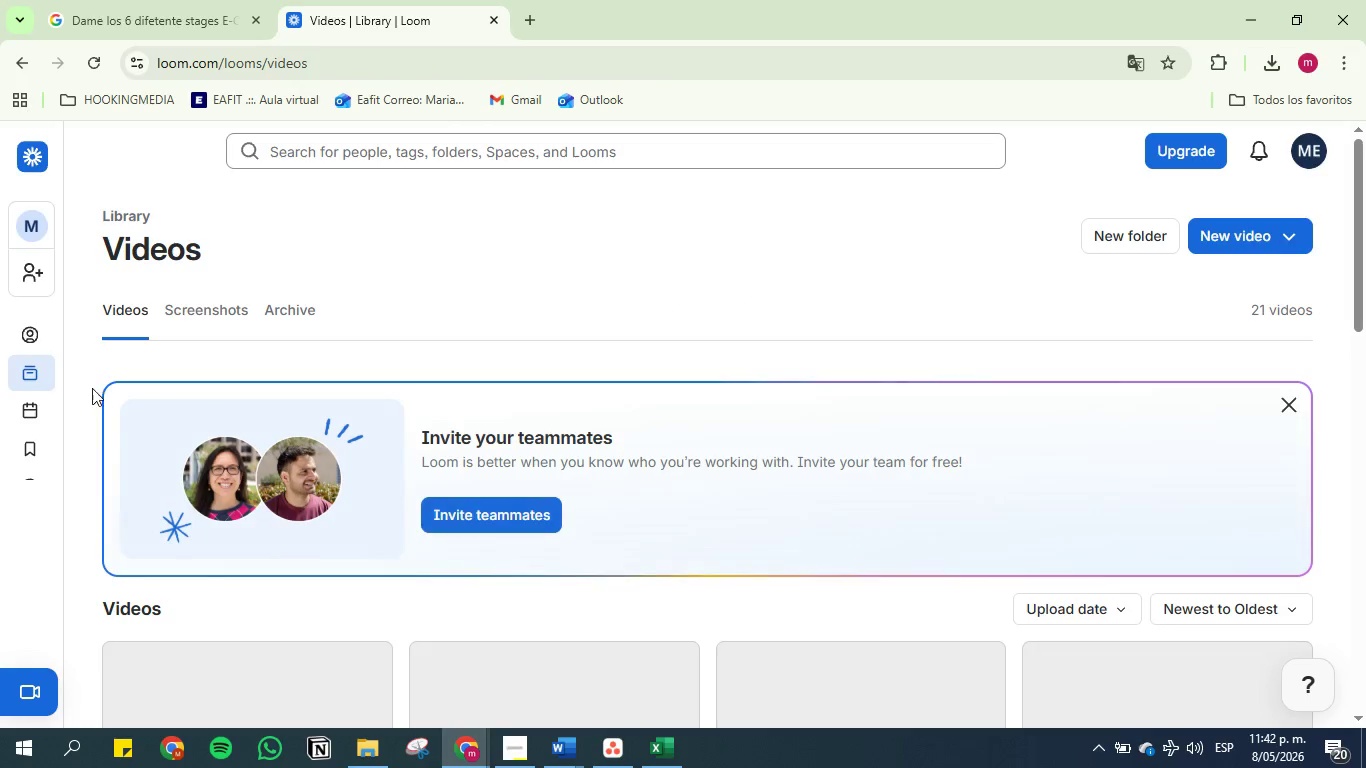 
scroll: coordinate [92, 388], scroll_direction: down, amount: 6.0
 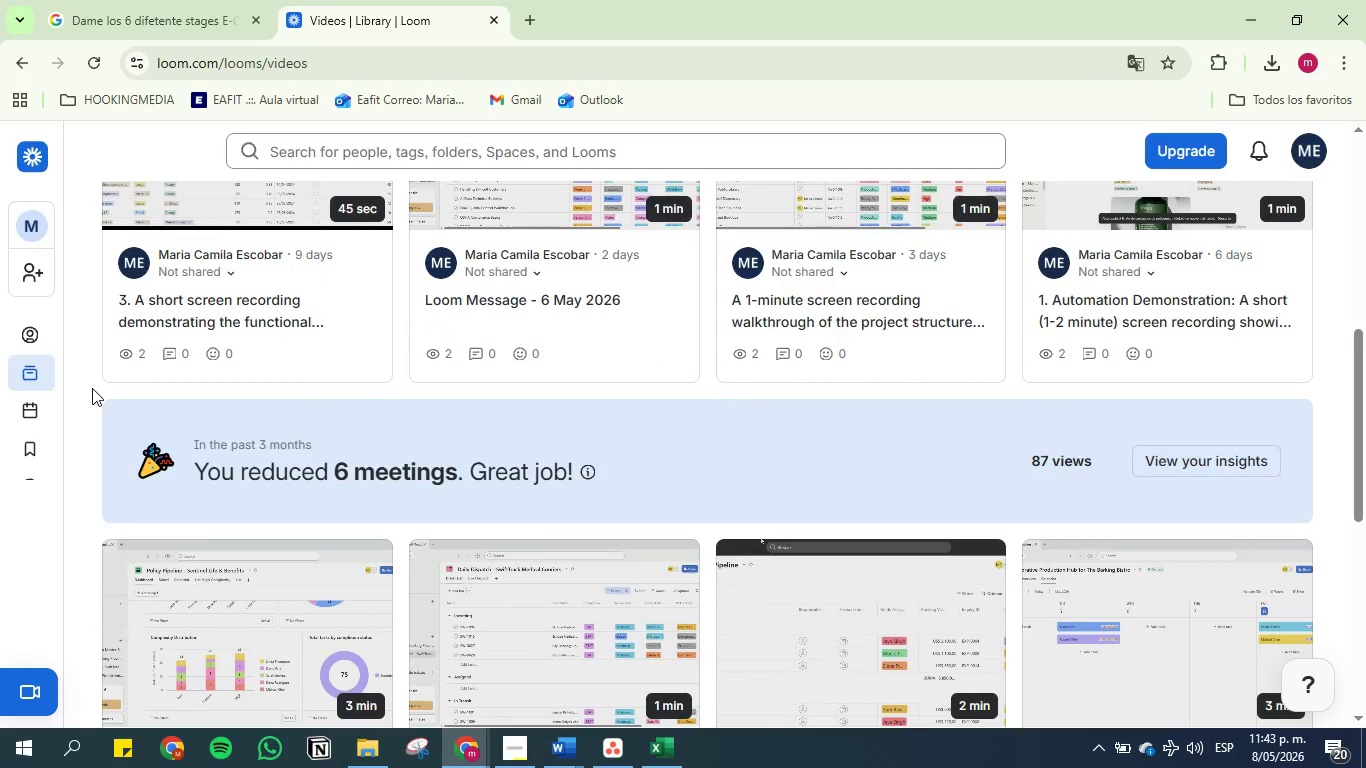 
scroll: coordinate [92, 388], scroll_direction: up, amount: 6.0
 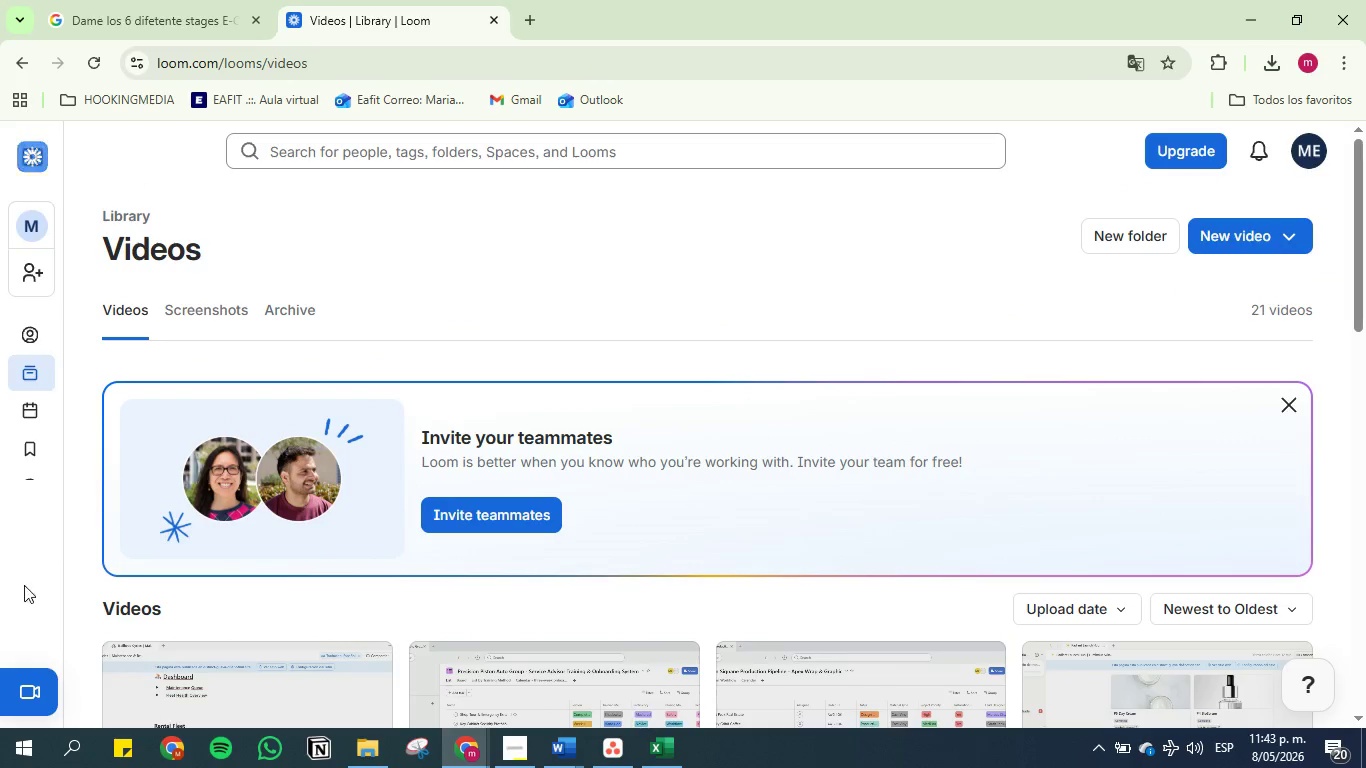 
left_click([25, 704])
 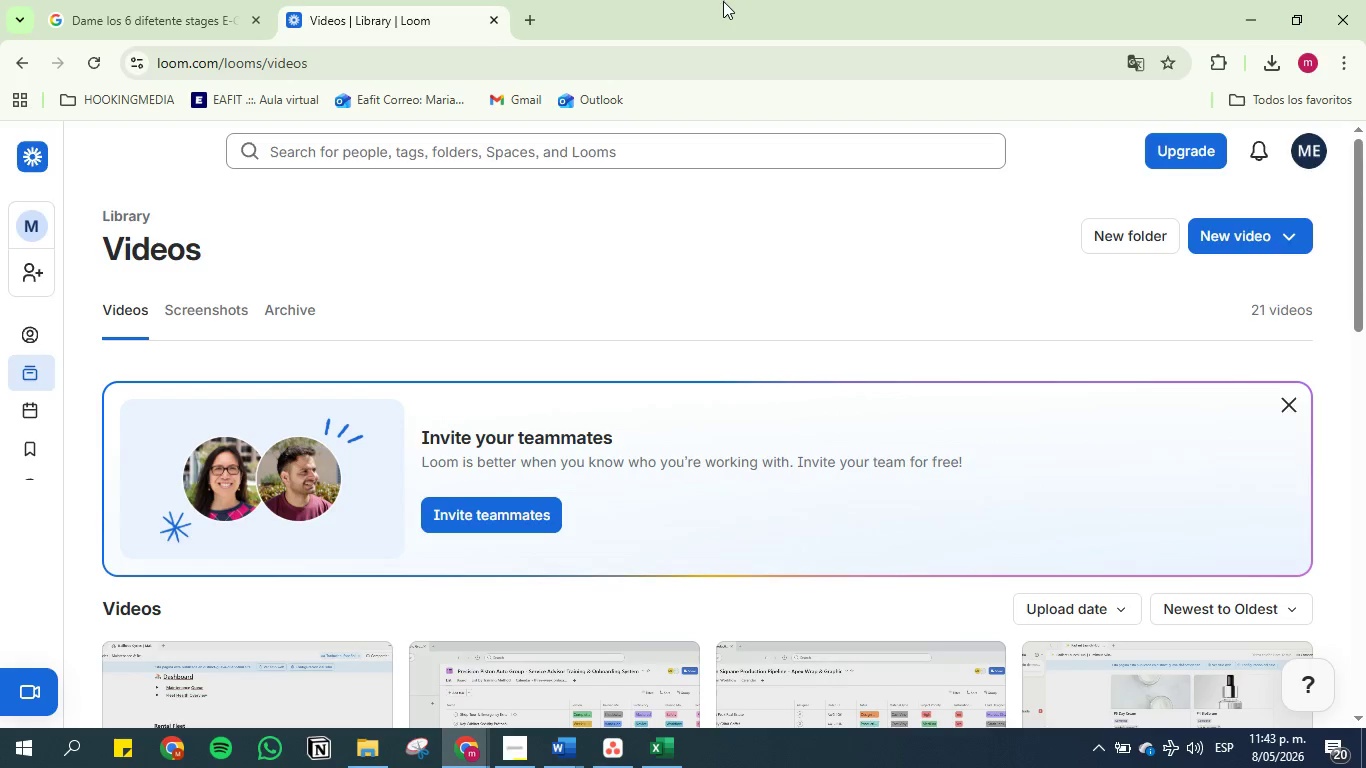 
wait(6.11)
 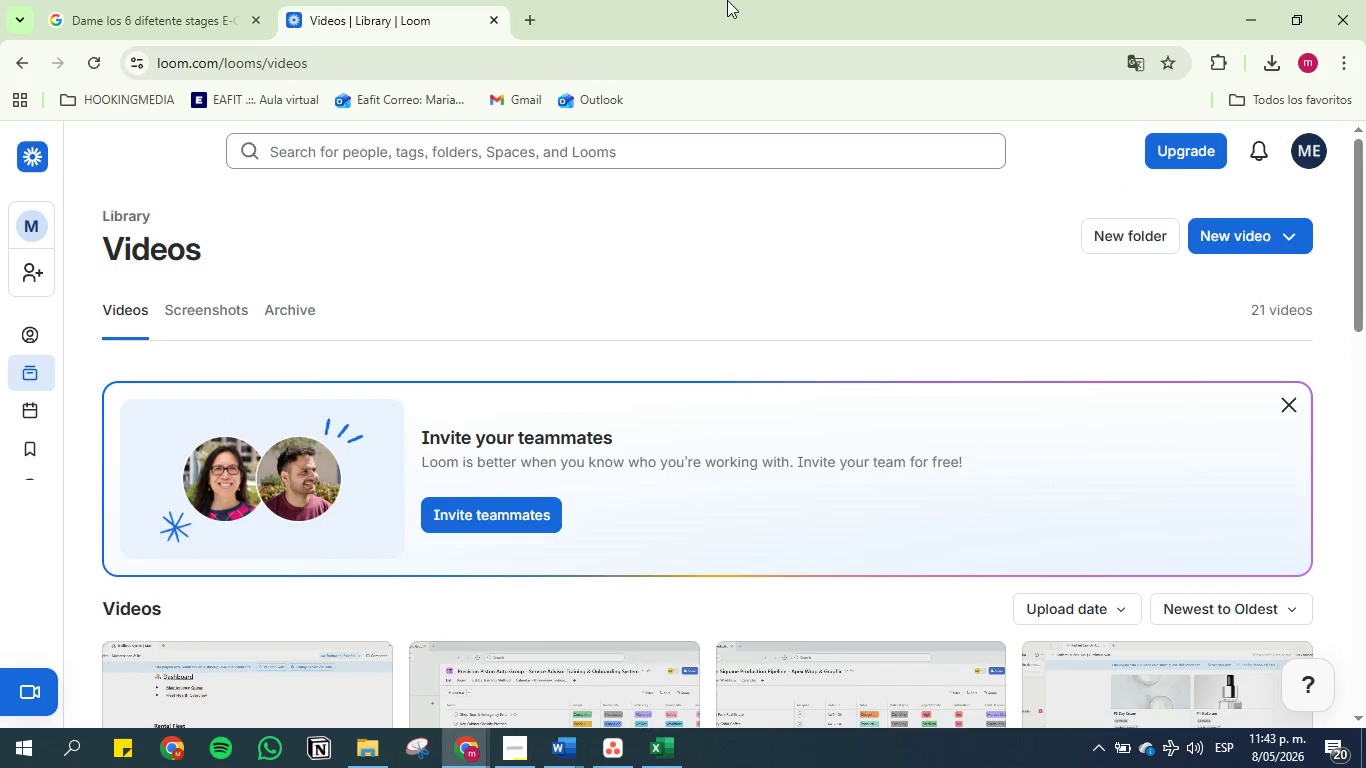 
left_click([32, 700])
 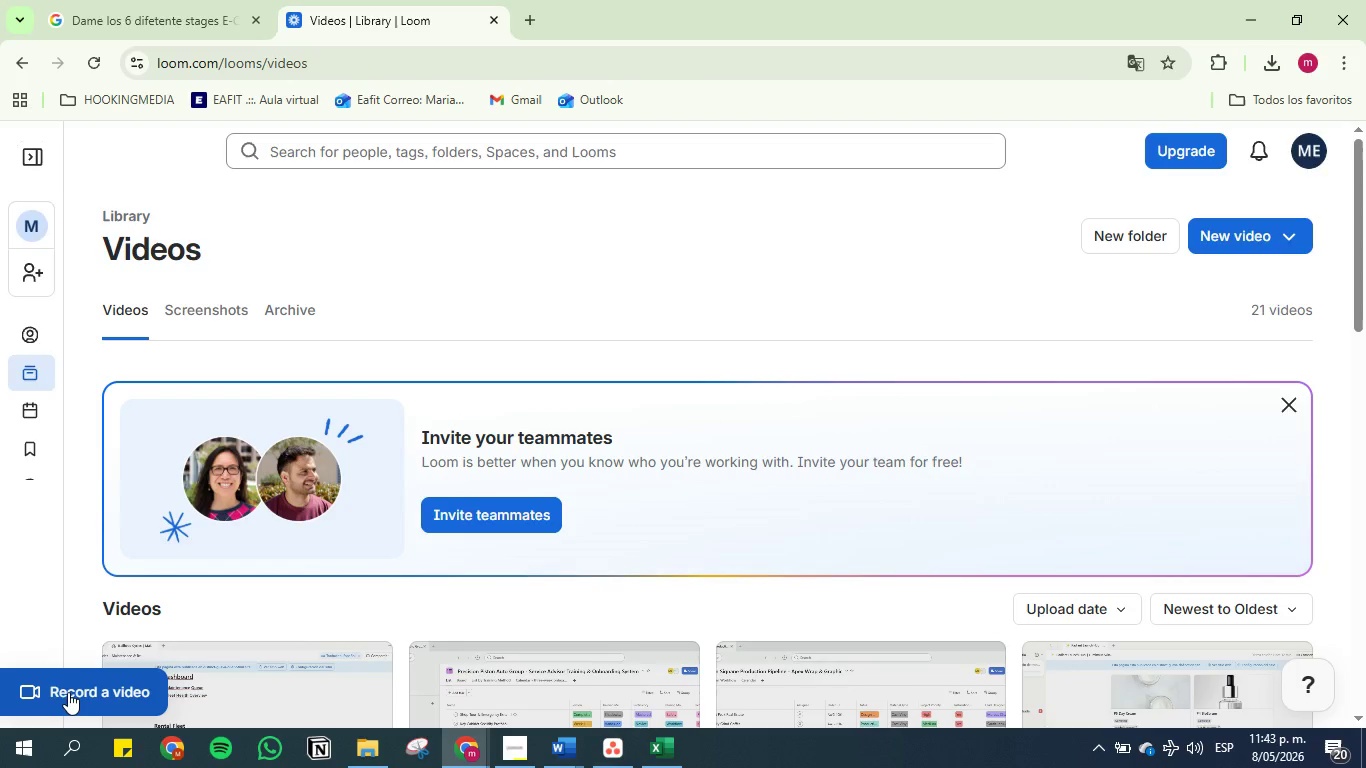 
left_click([70, 691])
 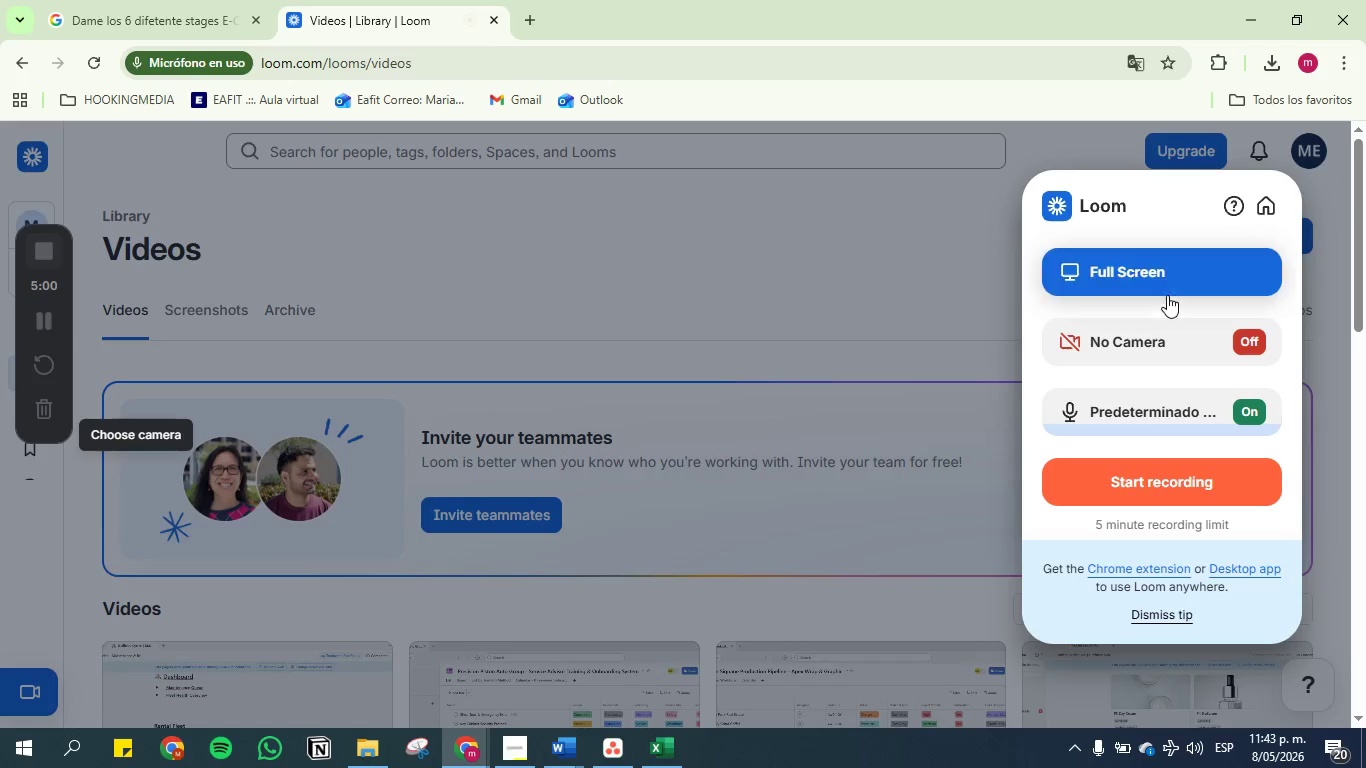 
left_click([1141, 277])
 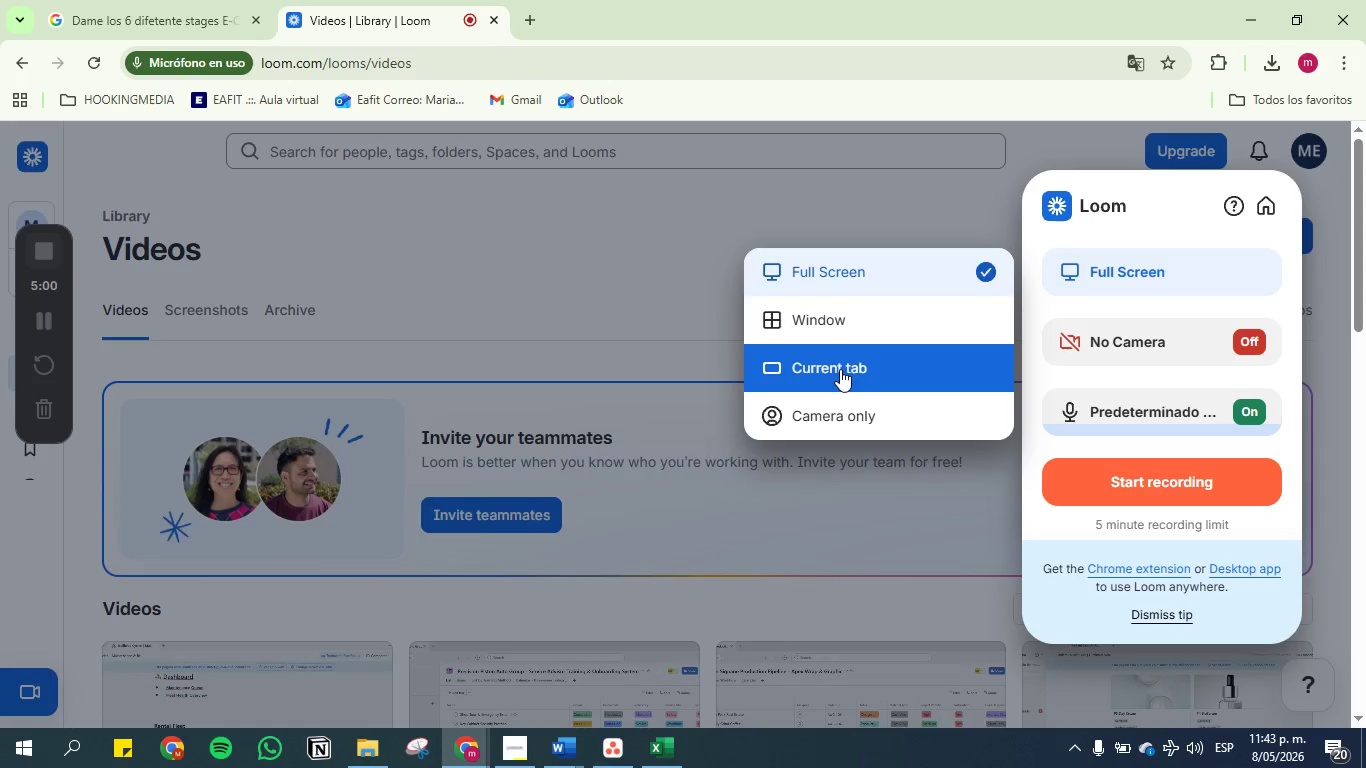 
left_click([828, 307])
 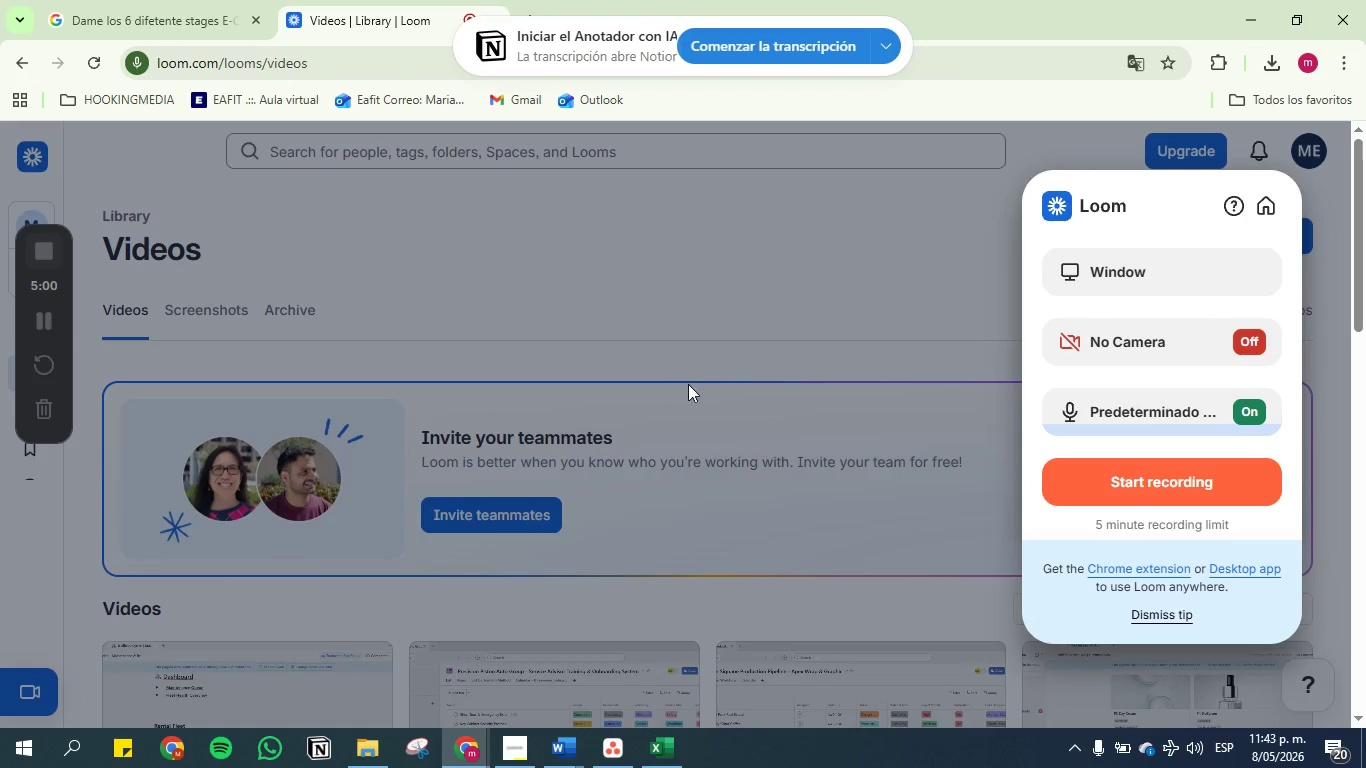 
left_click([558, 750])
 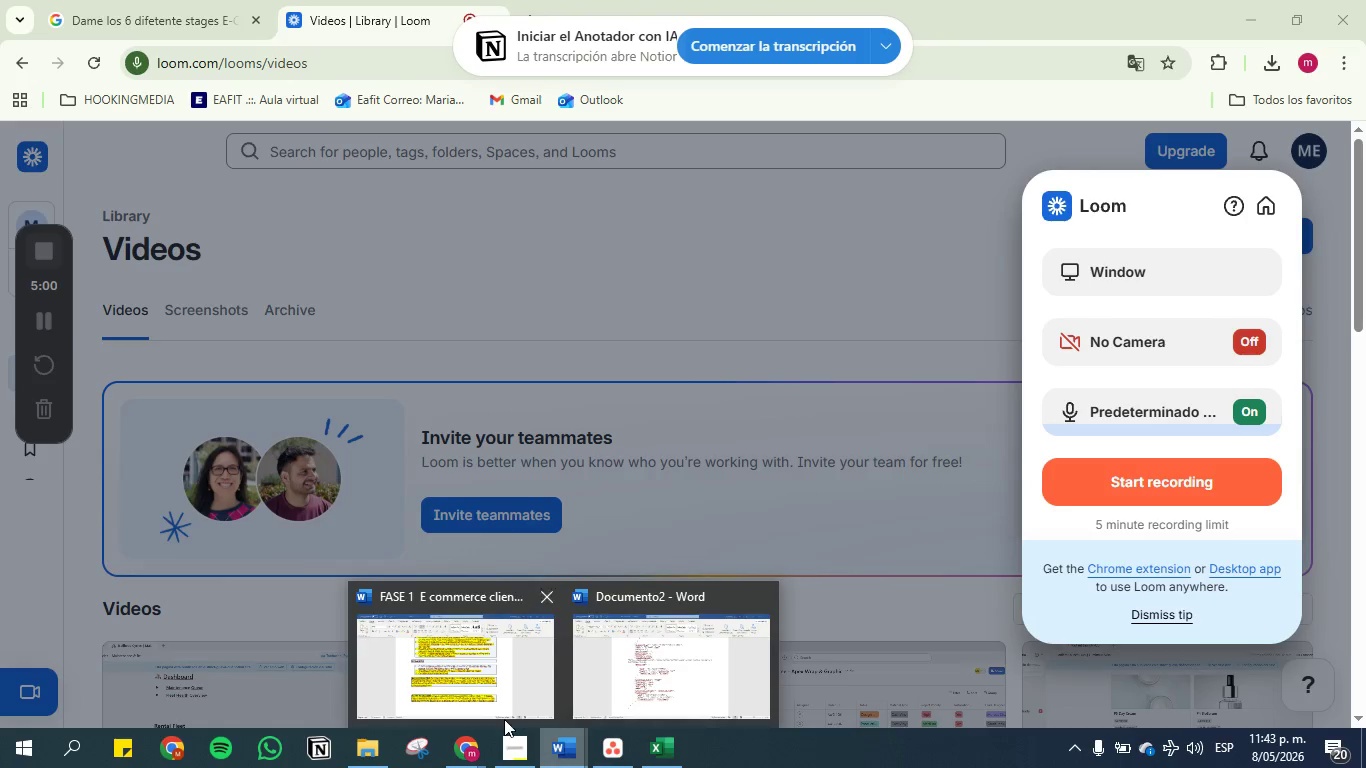 
left_click([439, 661])
 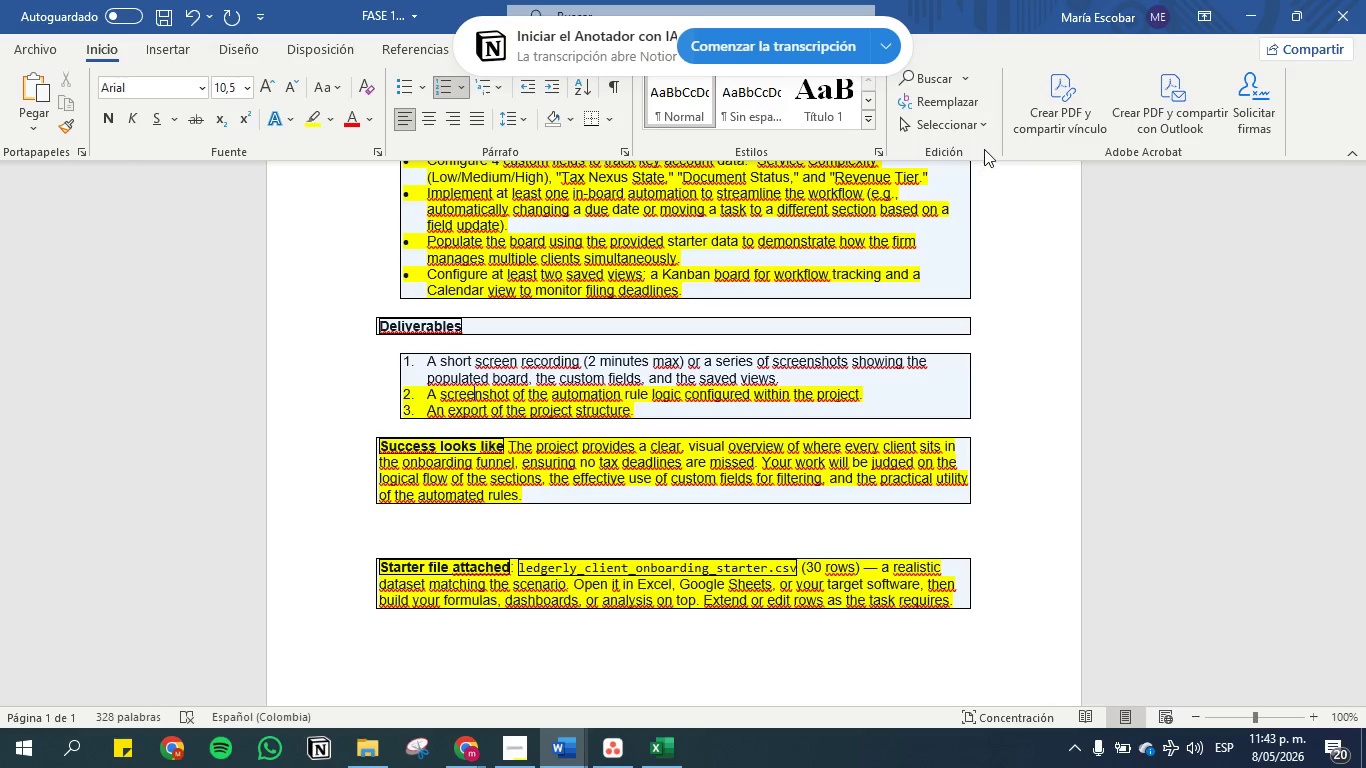 
left_click([1249, 9])
 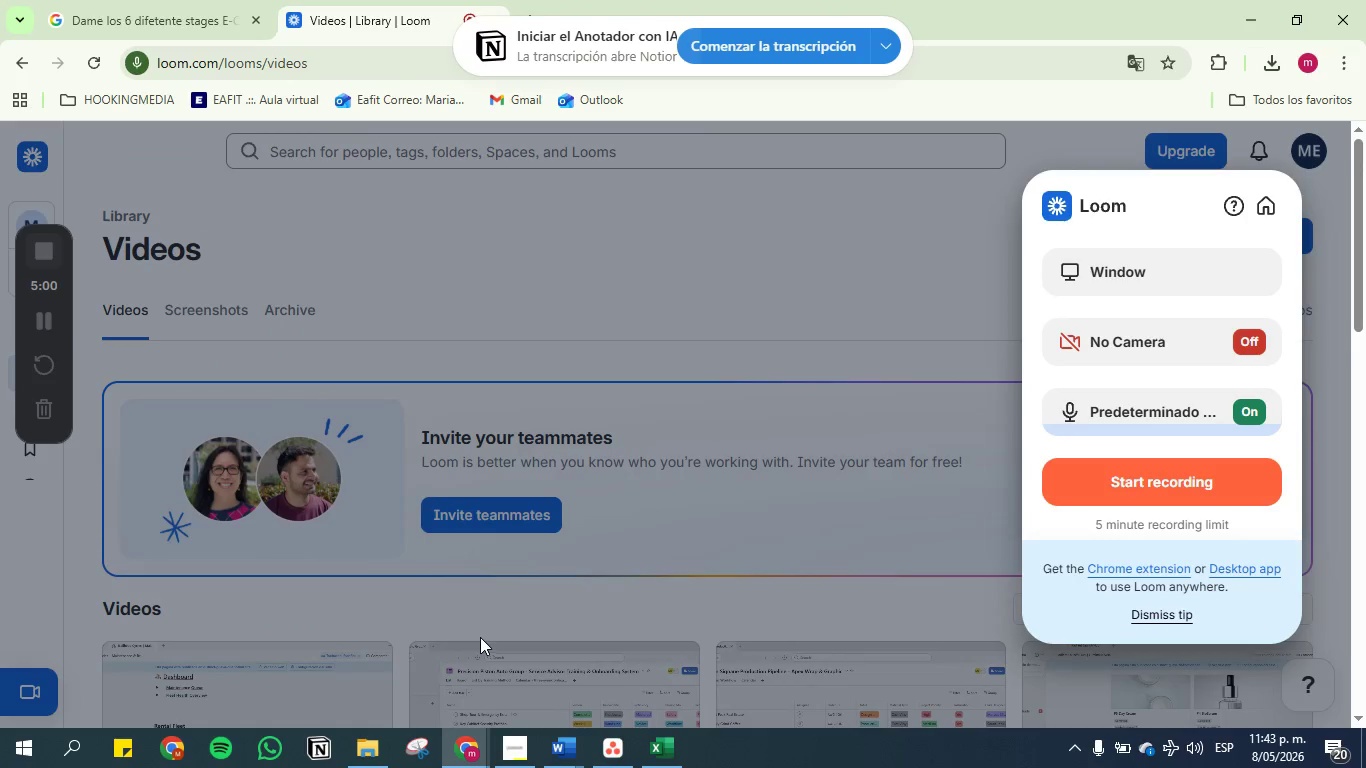 
mouse_move([624, 734])
 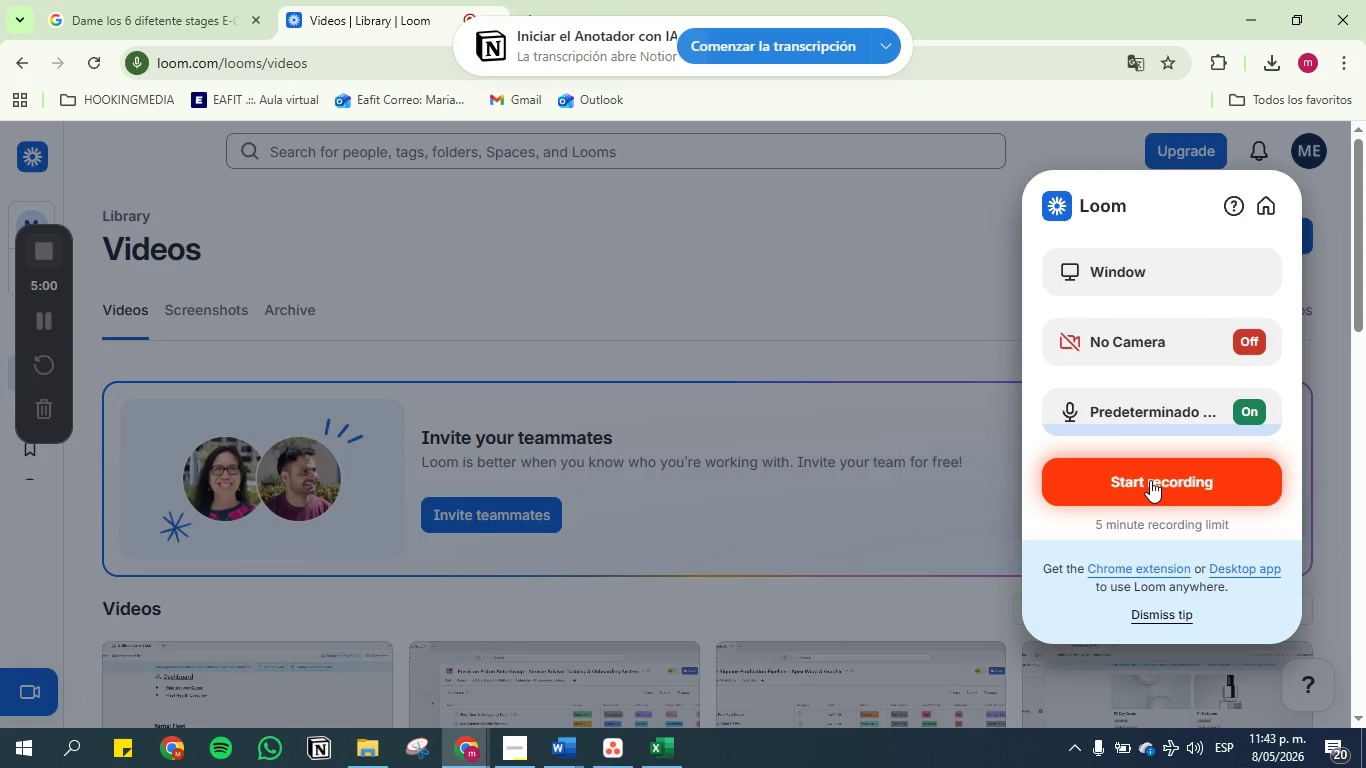 
left_click([1150, 480])
 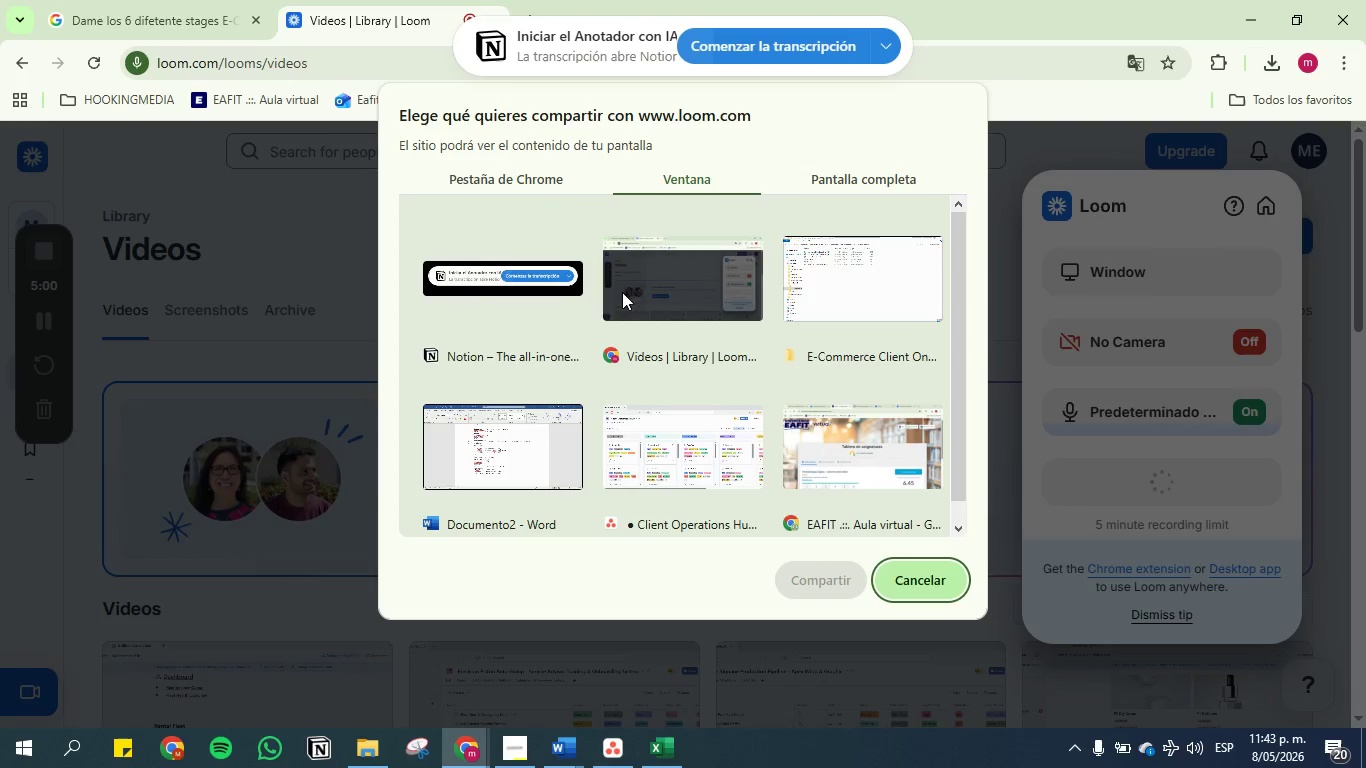 
scroll: coordinate [595, 316], scroll_direction: down, amount: 2.0
 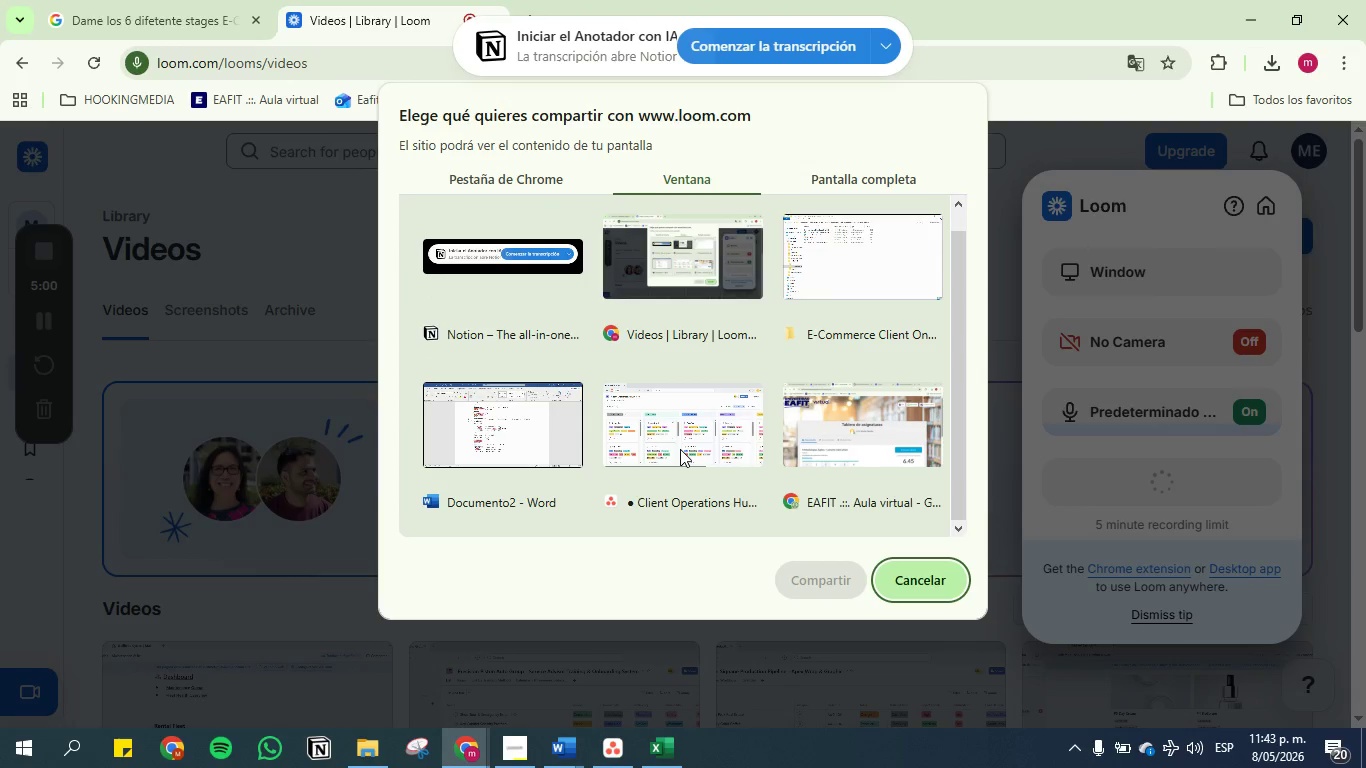 
left_click([680, 449])
 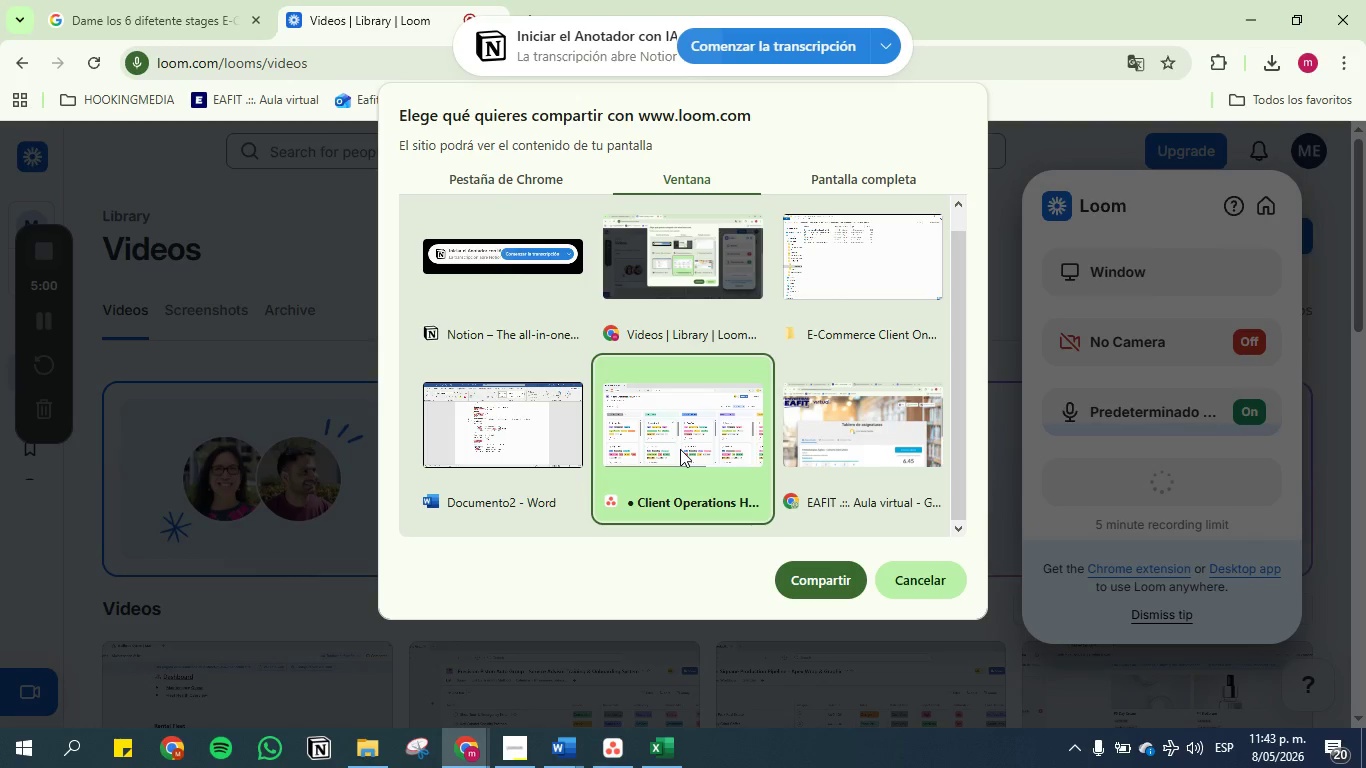 
left_click([823, 580])
 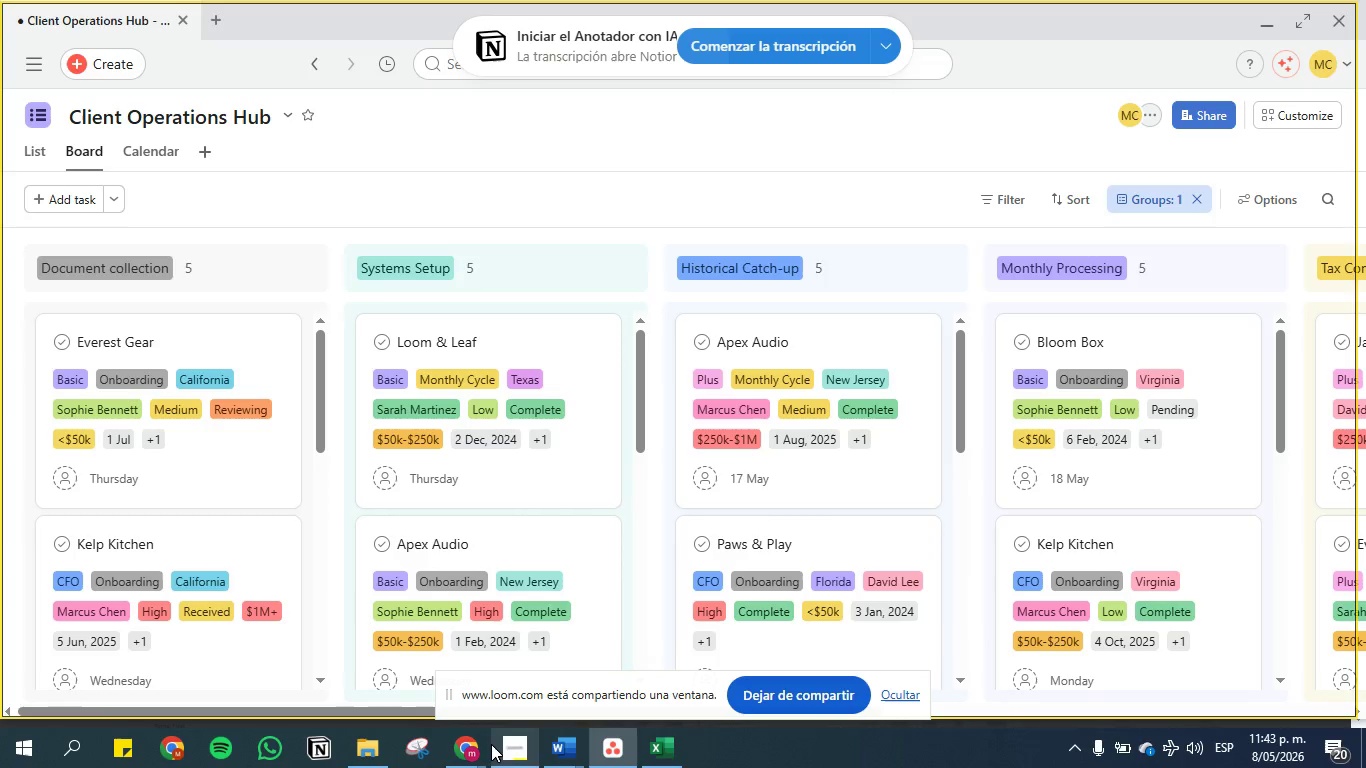 
left_click([610, 750])
 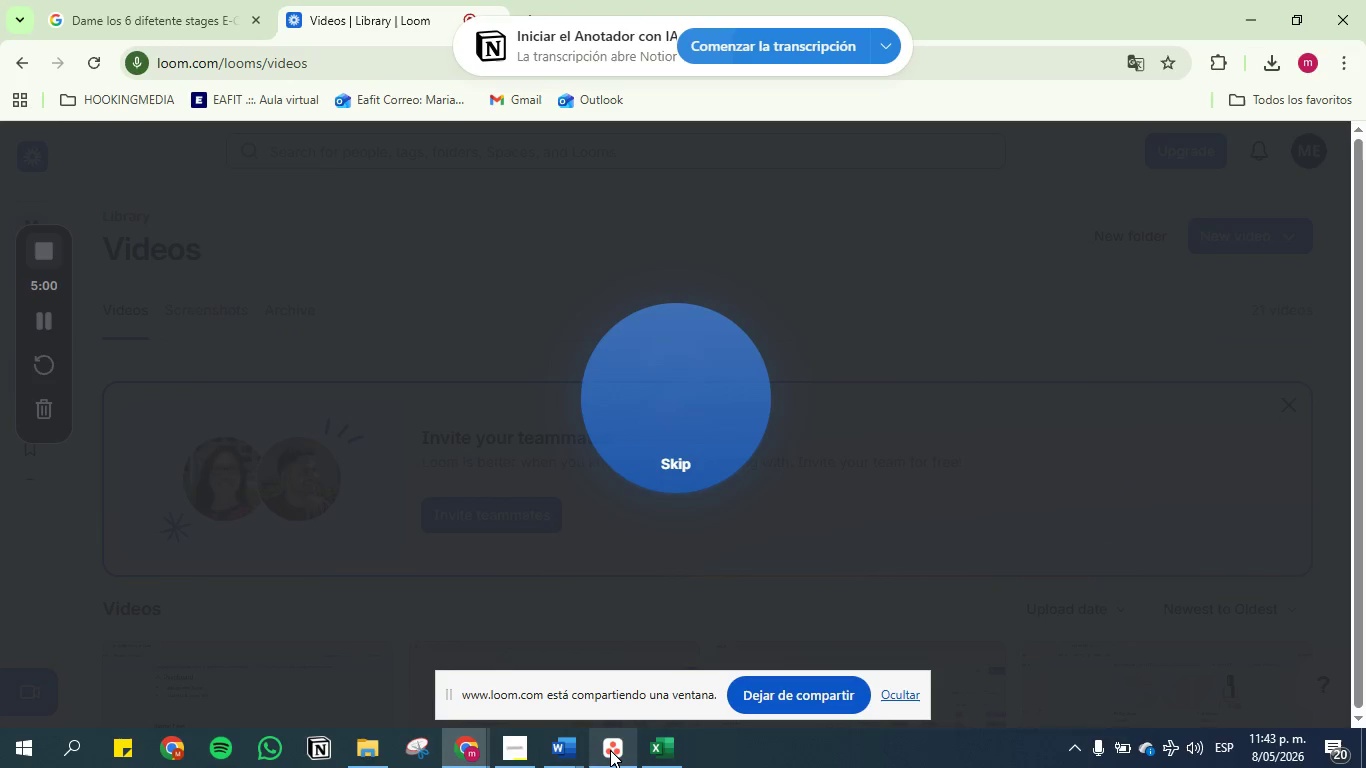 
left_click([610, 750])
 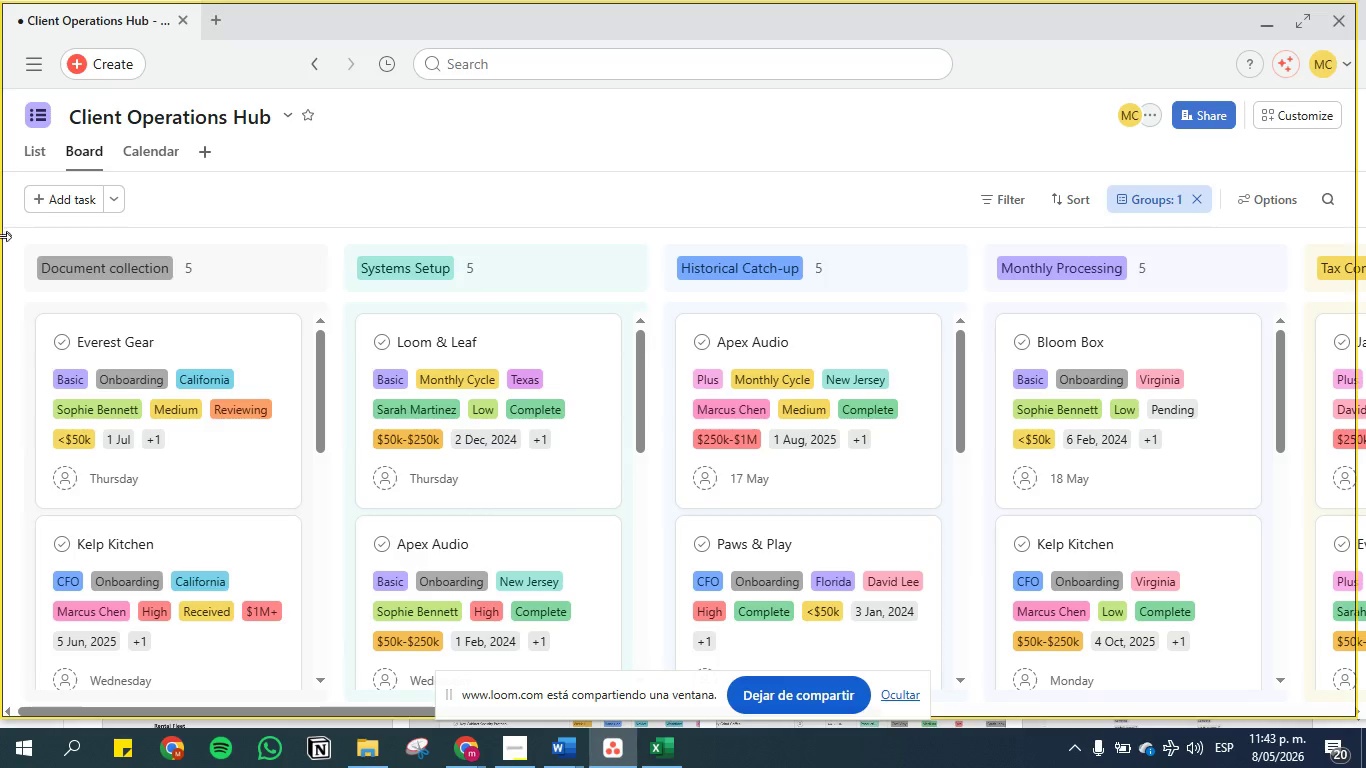 
wait(6.09)
 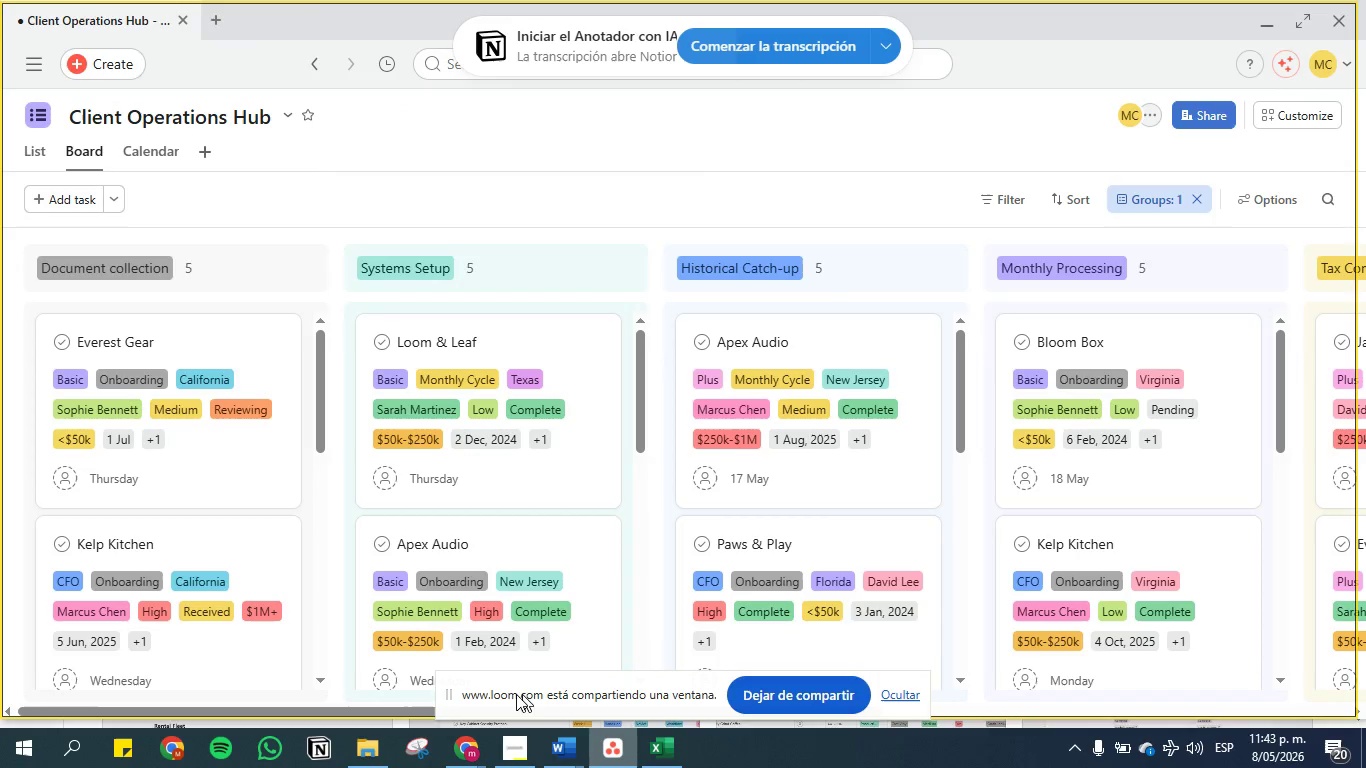 
scroll: coordinate [326, 428], scroll_direction: down, amount: 3.0
 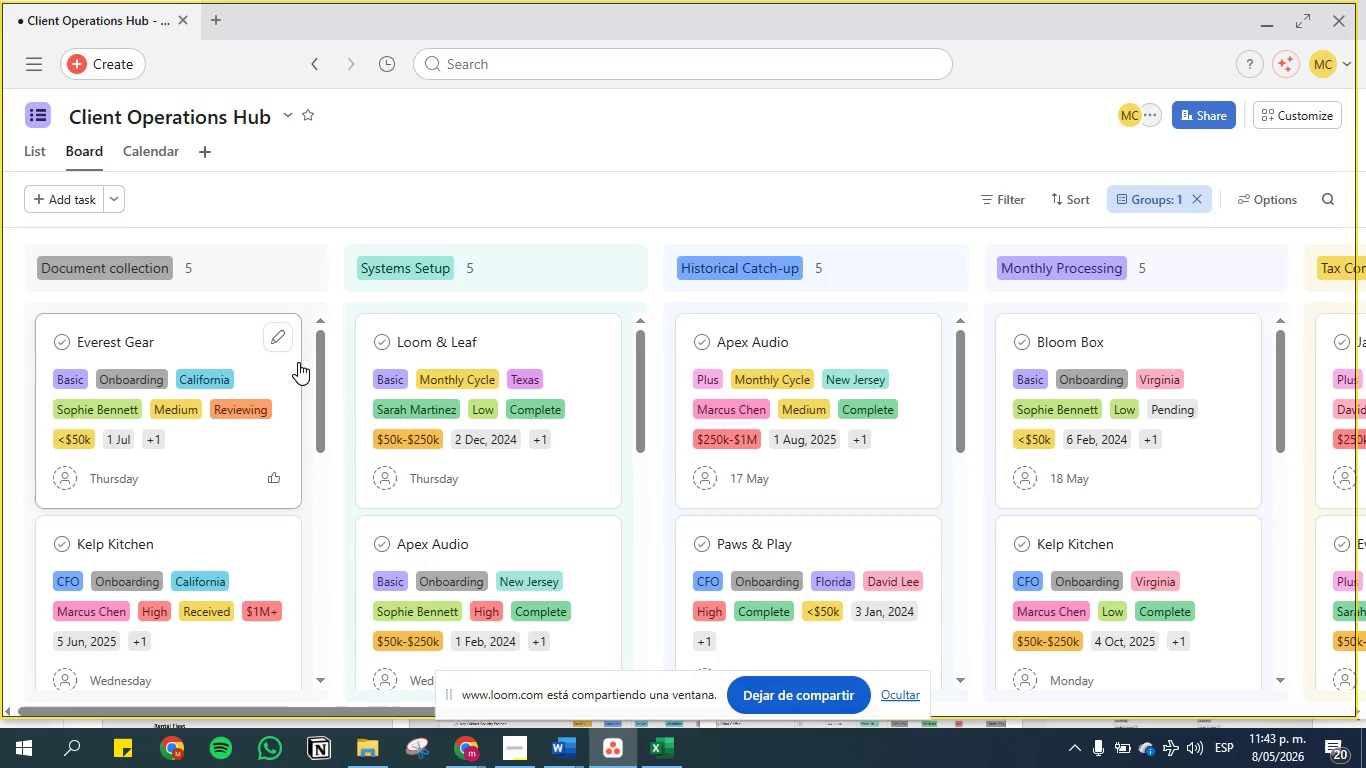 
scroll: coordinate [292, 418], scroll_direction: up, amount: 4.0
 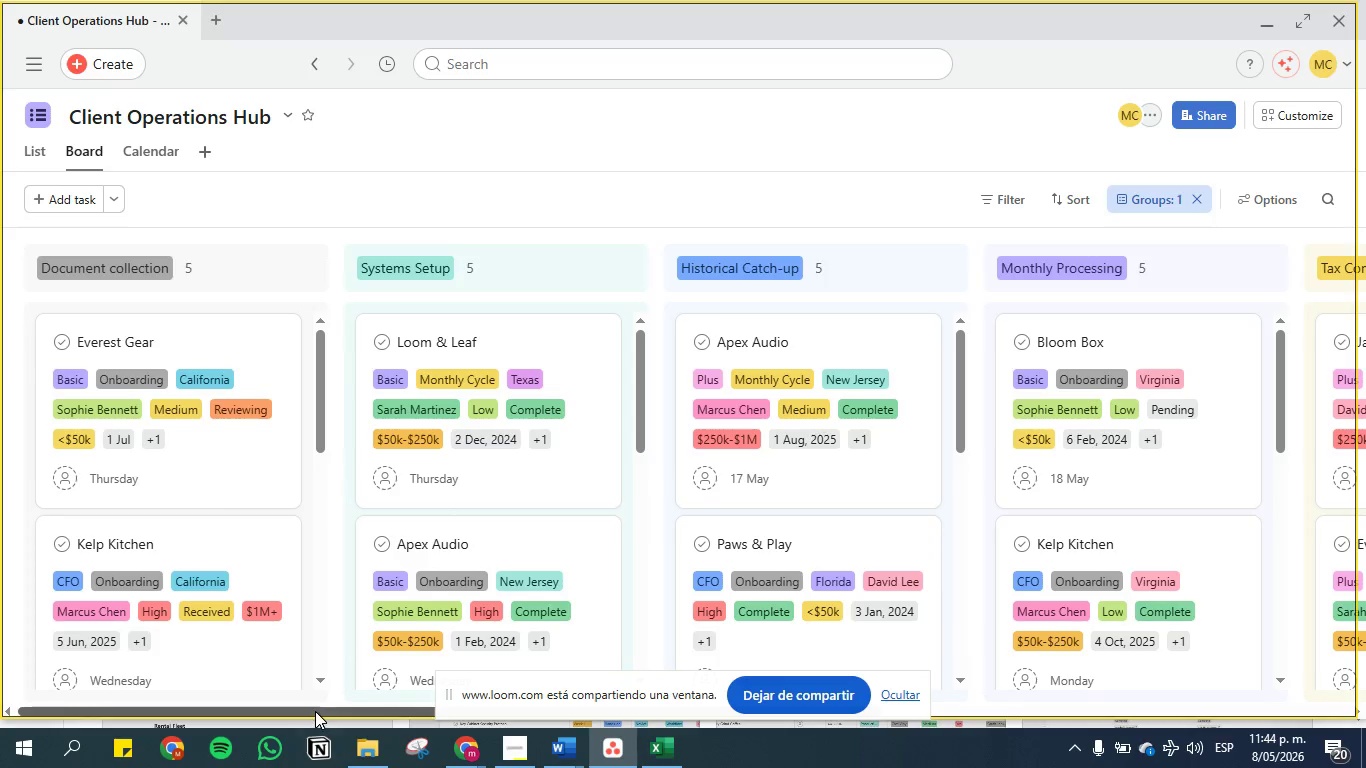 
left_click_drag(start_coordinate=[315, 711], to_coordinate=[253, 704])
 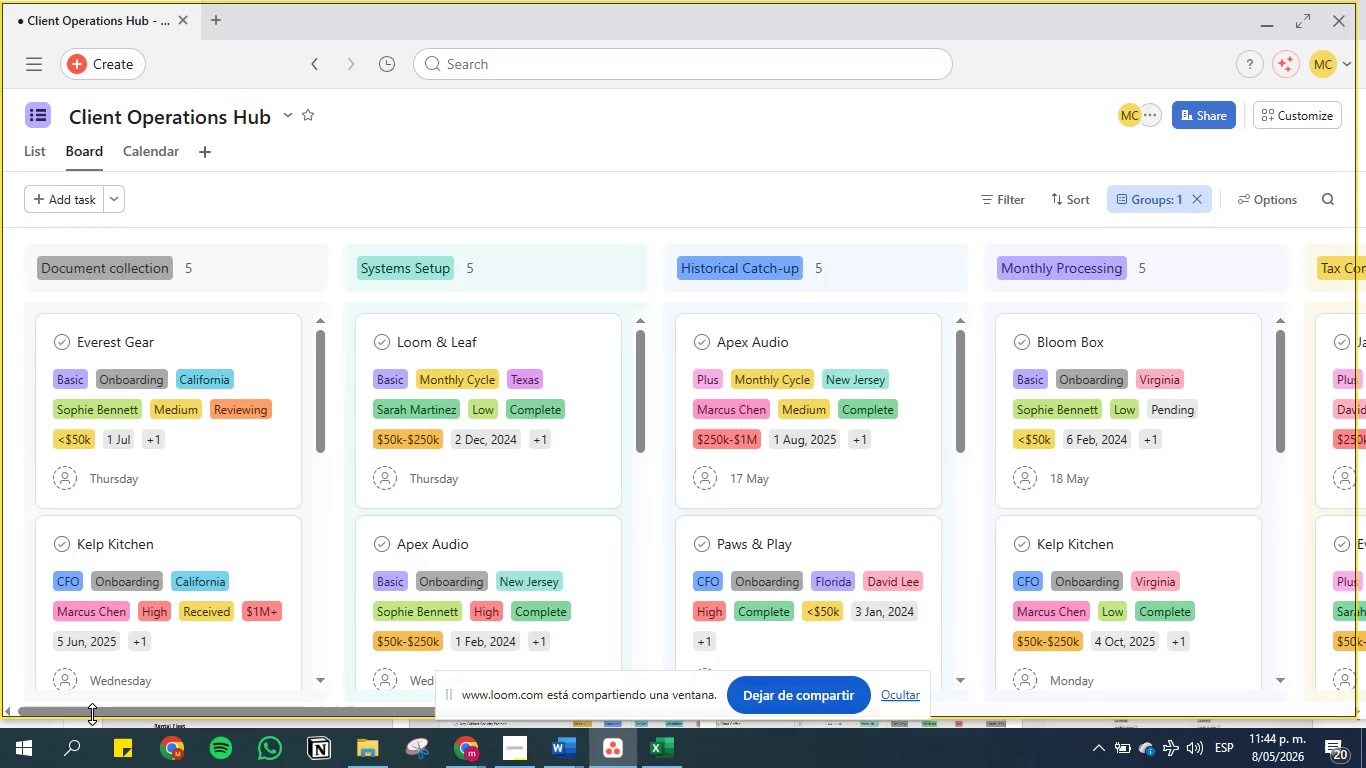 
wait(5.91)
 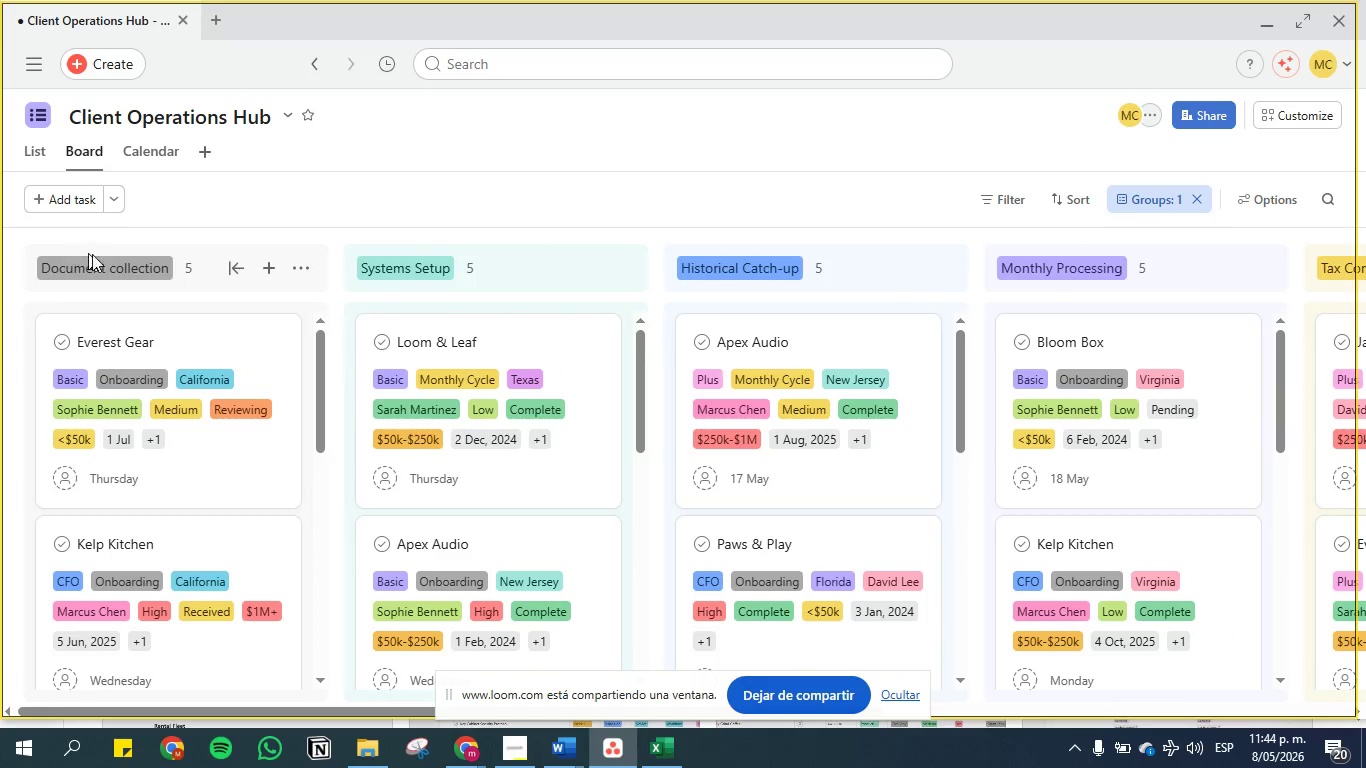 
left_click_drag(start_coordinate=[94, 707], to_coordinate=[42, 659])
 